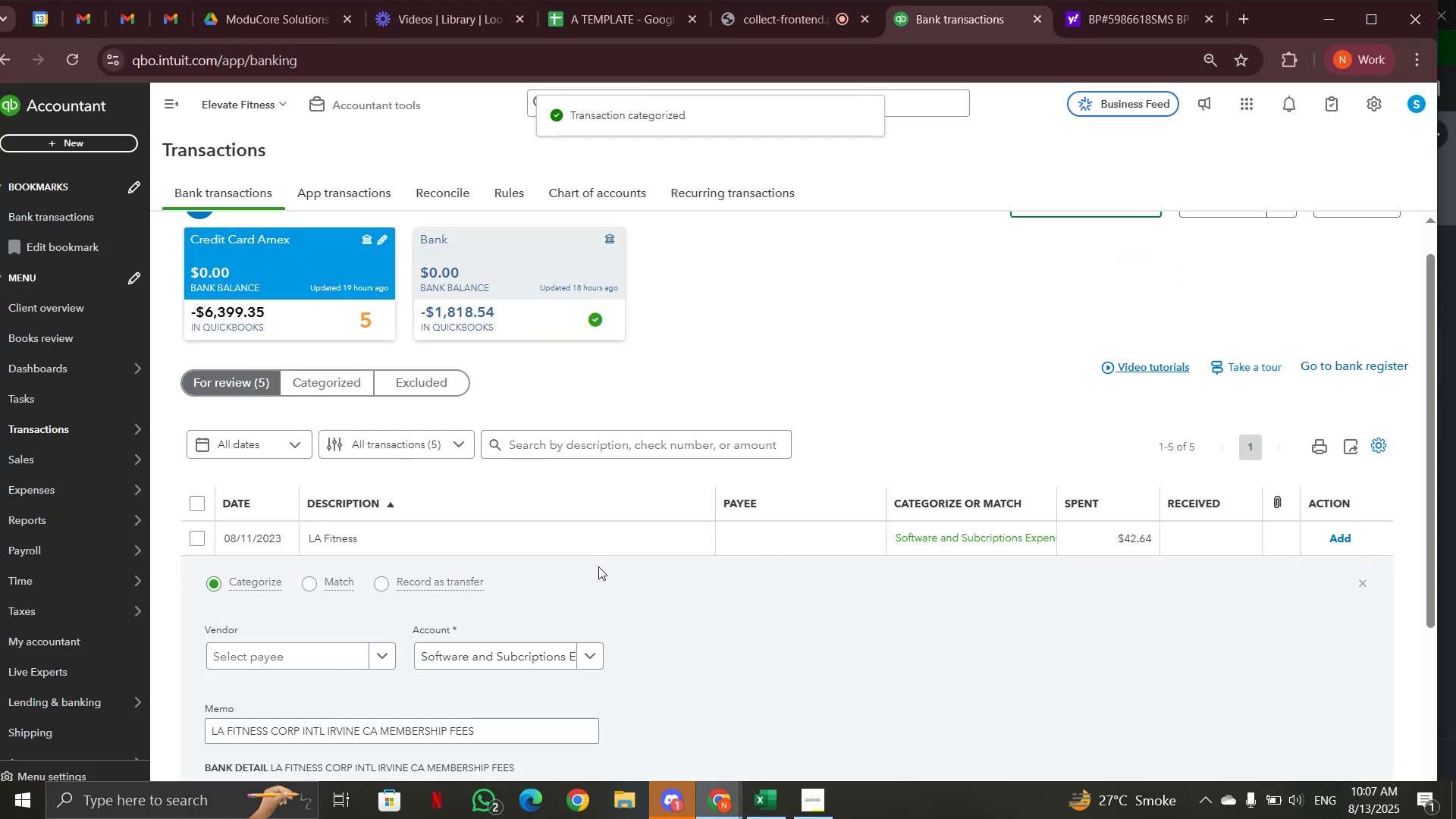 
scroll: coordinate [884, 611], scroll_direction: down, amount: 2.0
 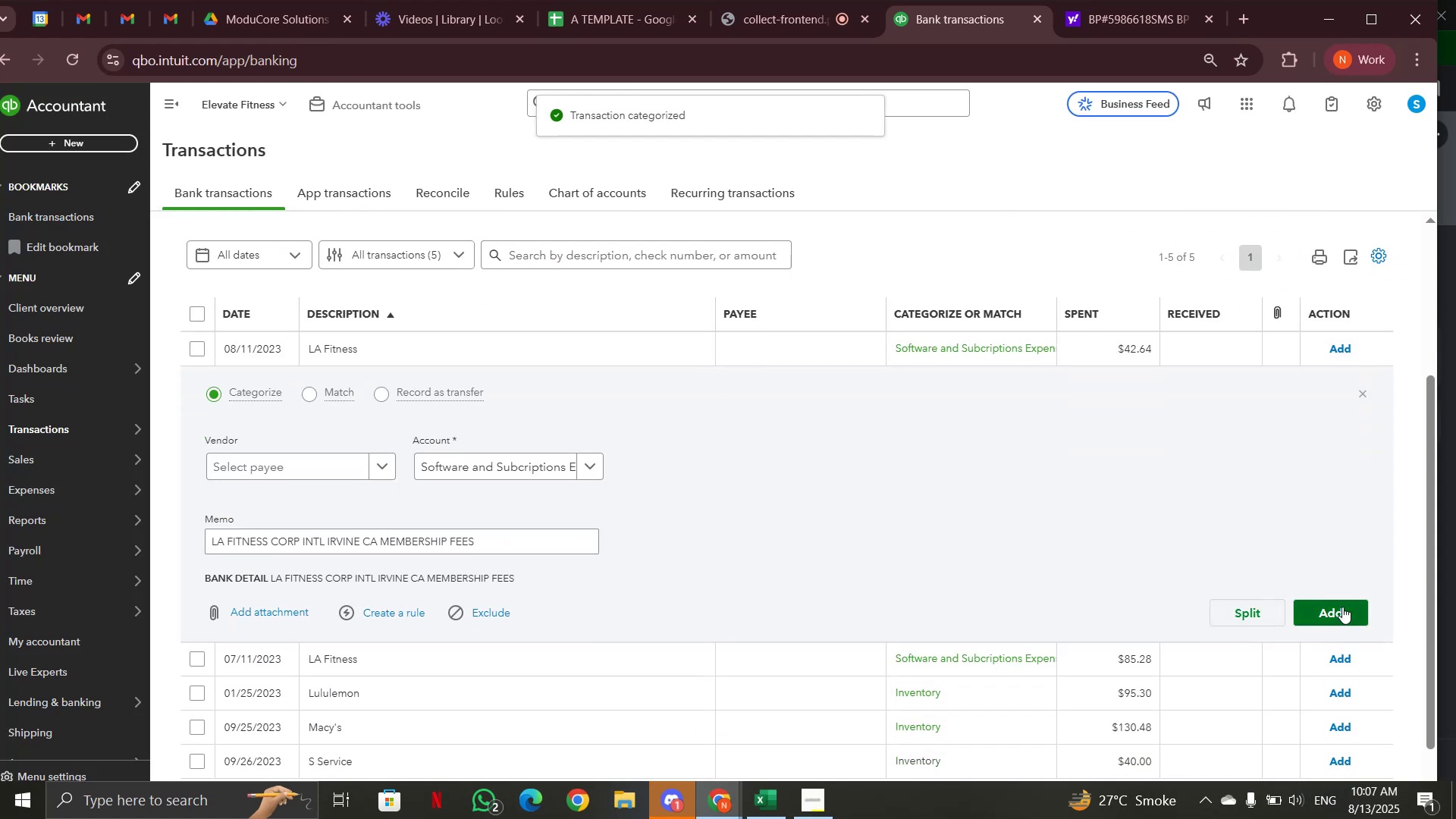 
left_click([1343, 607])
 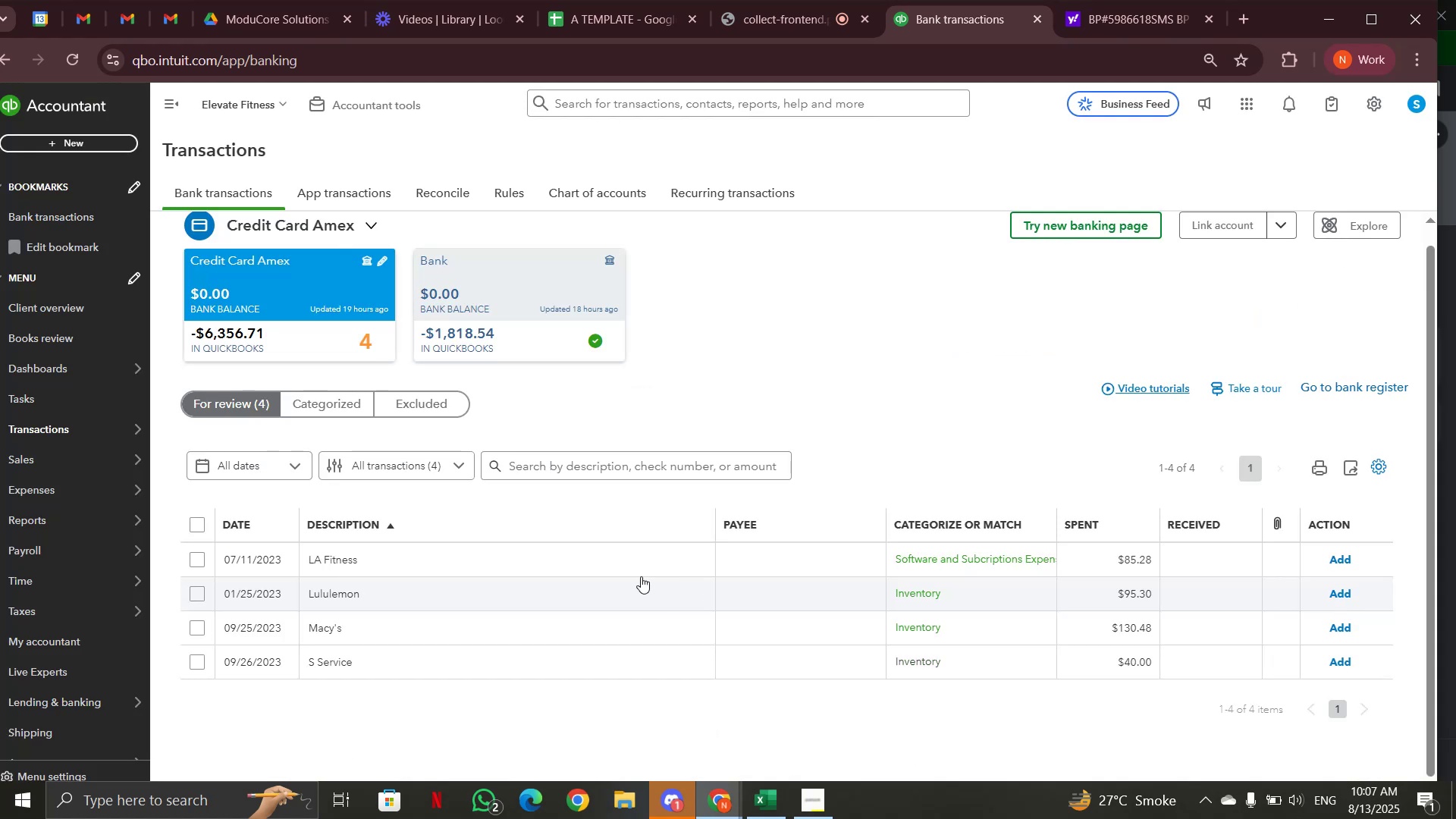 
left_click([601, 570])
 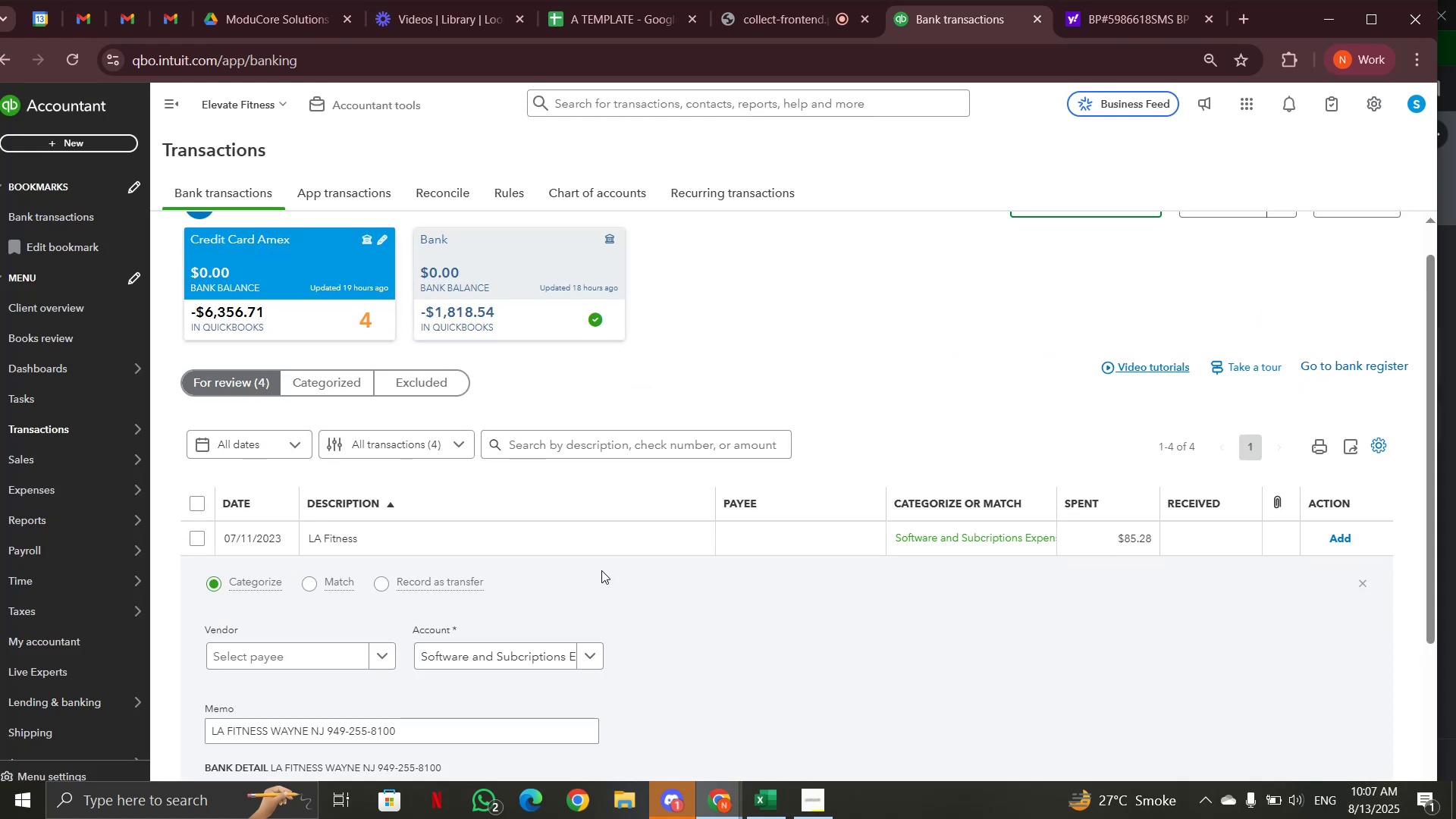 
scroll: coordinate [846, 609], scroll_direction: down, amount: 2.0
 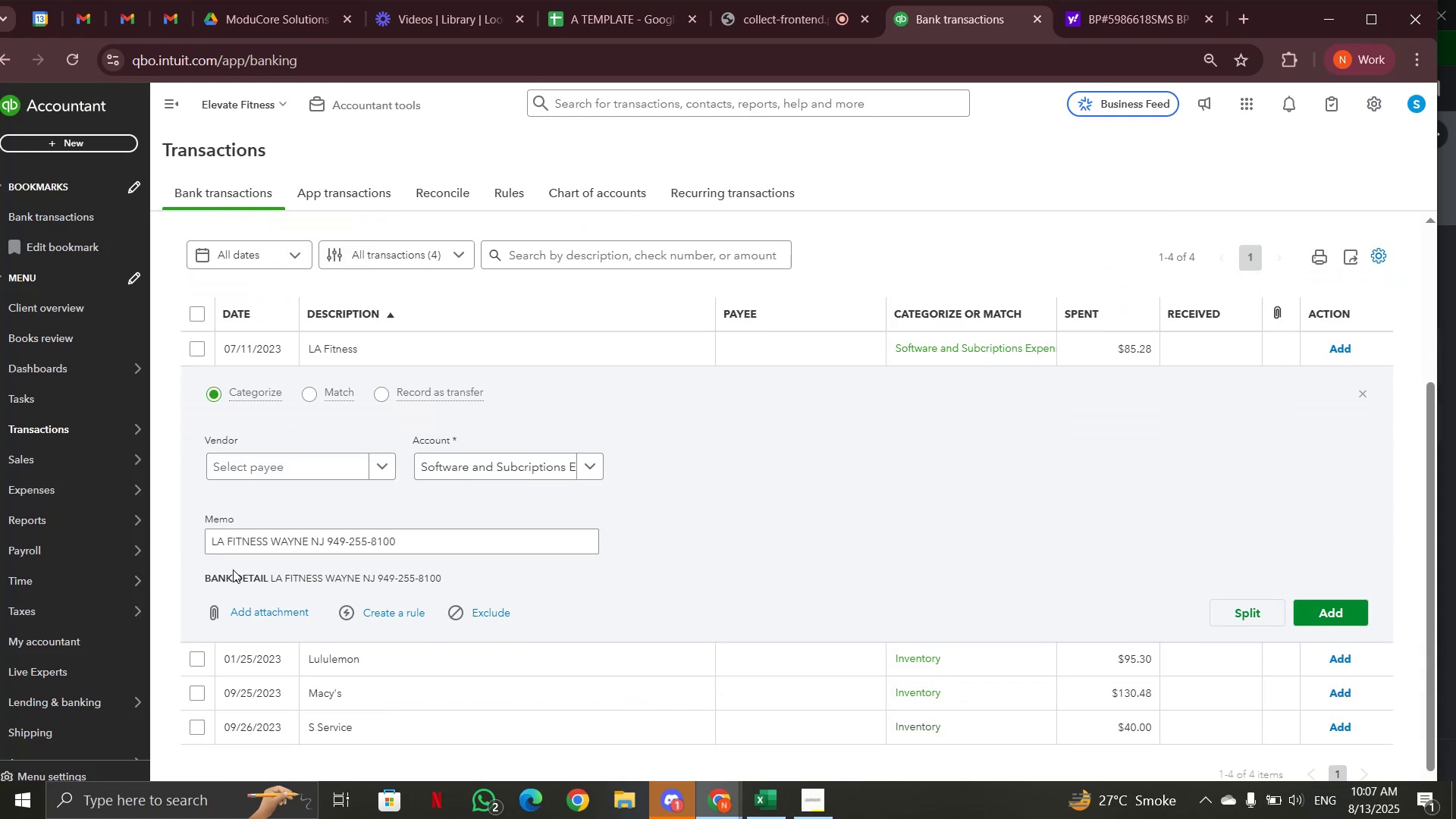 
left_click_drag(start_coordinate=[209, 542], to_coordinate=[320, 542])
 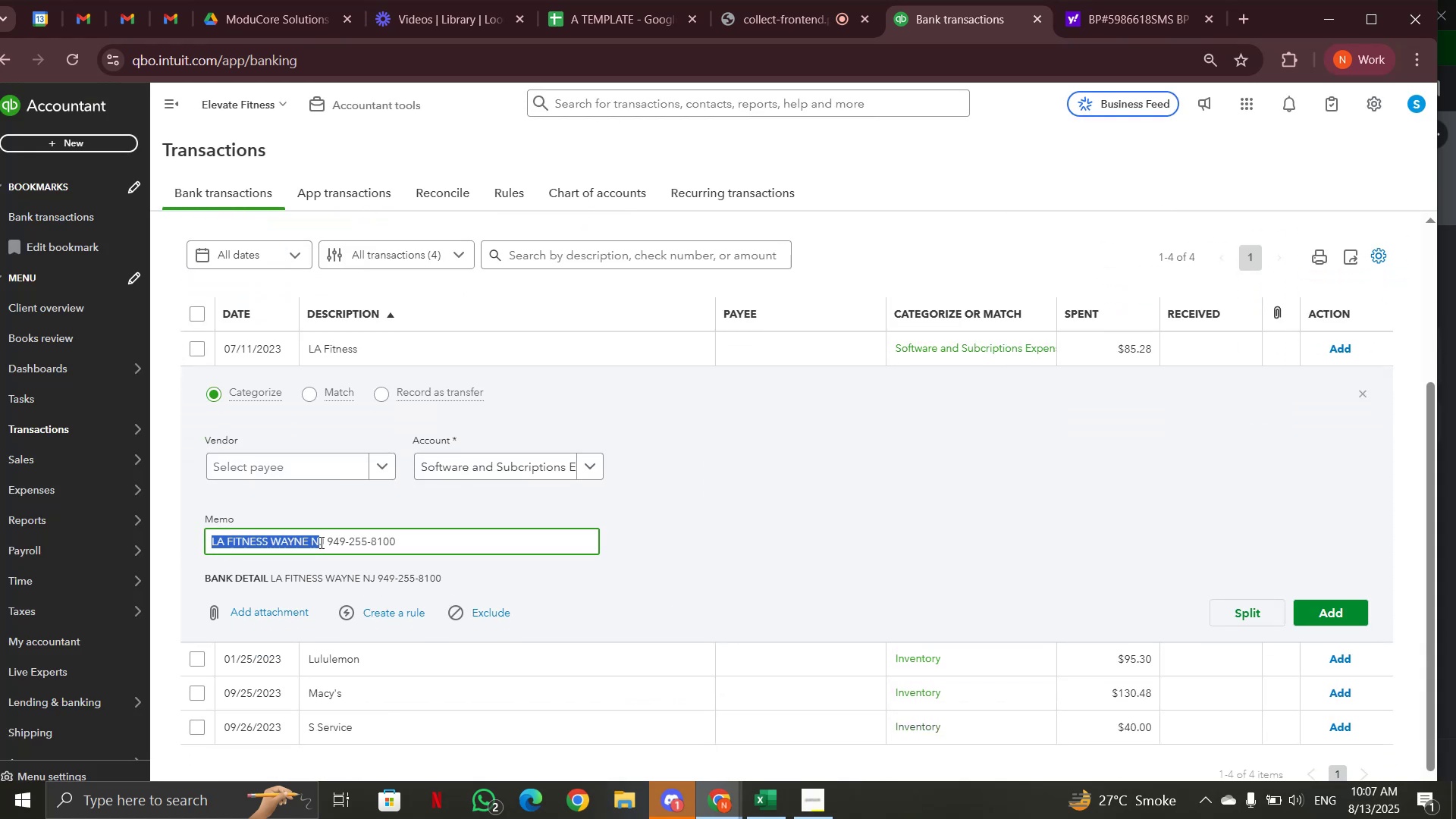 
key(Control+C)
 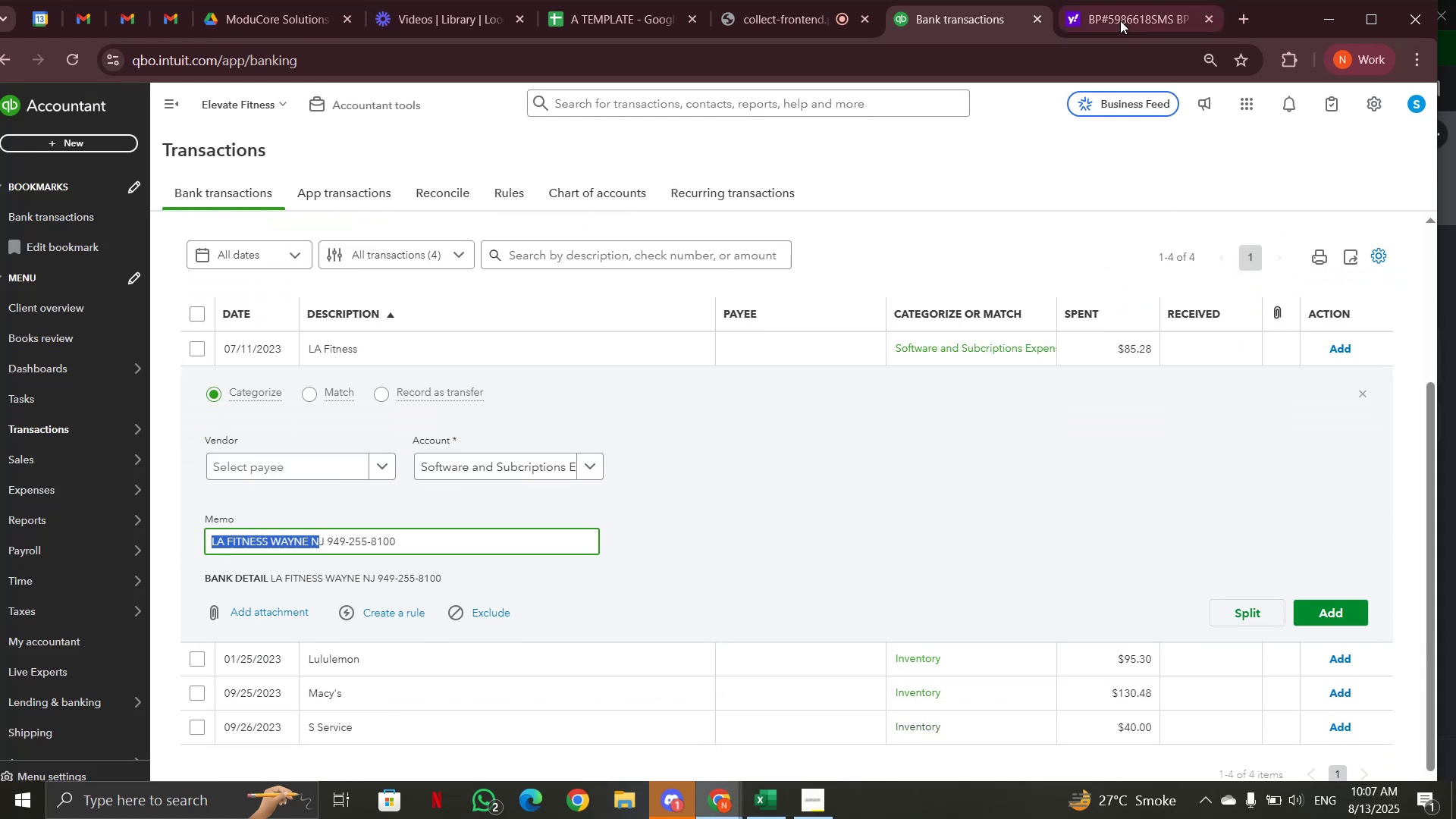 
left_click([1121, 20])
 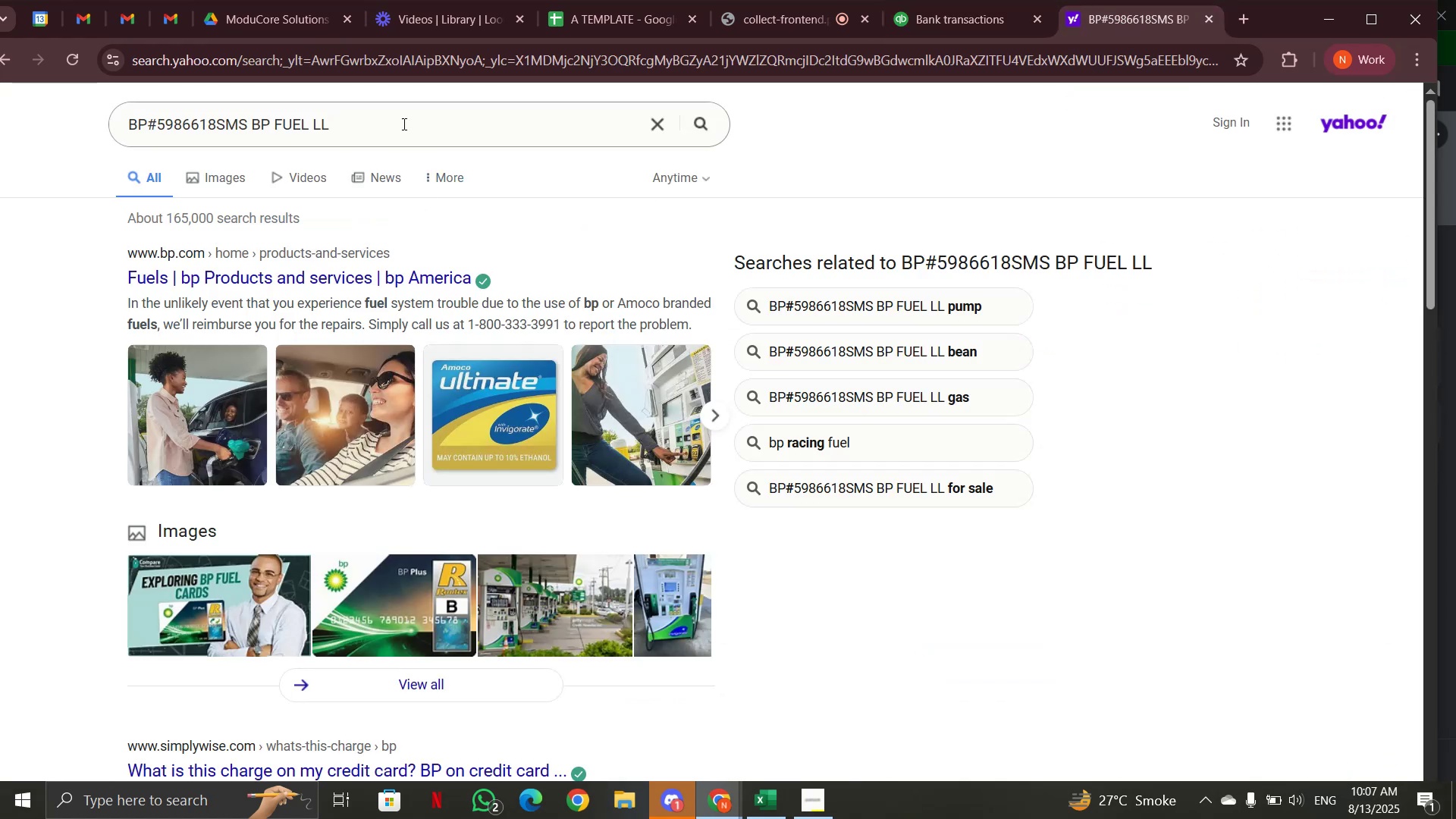 
left_click_drag(start_coordinate=[397, 112], to_coordinate=[79, 121])
 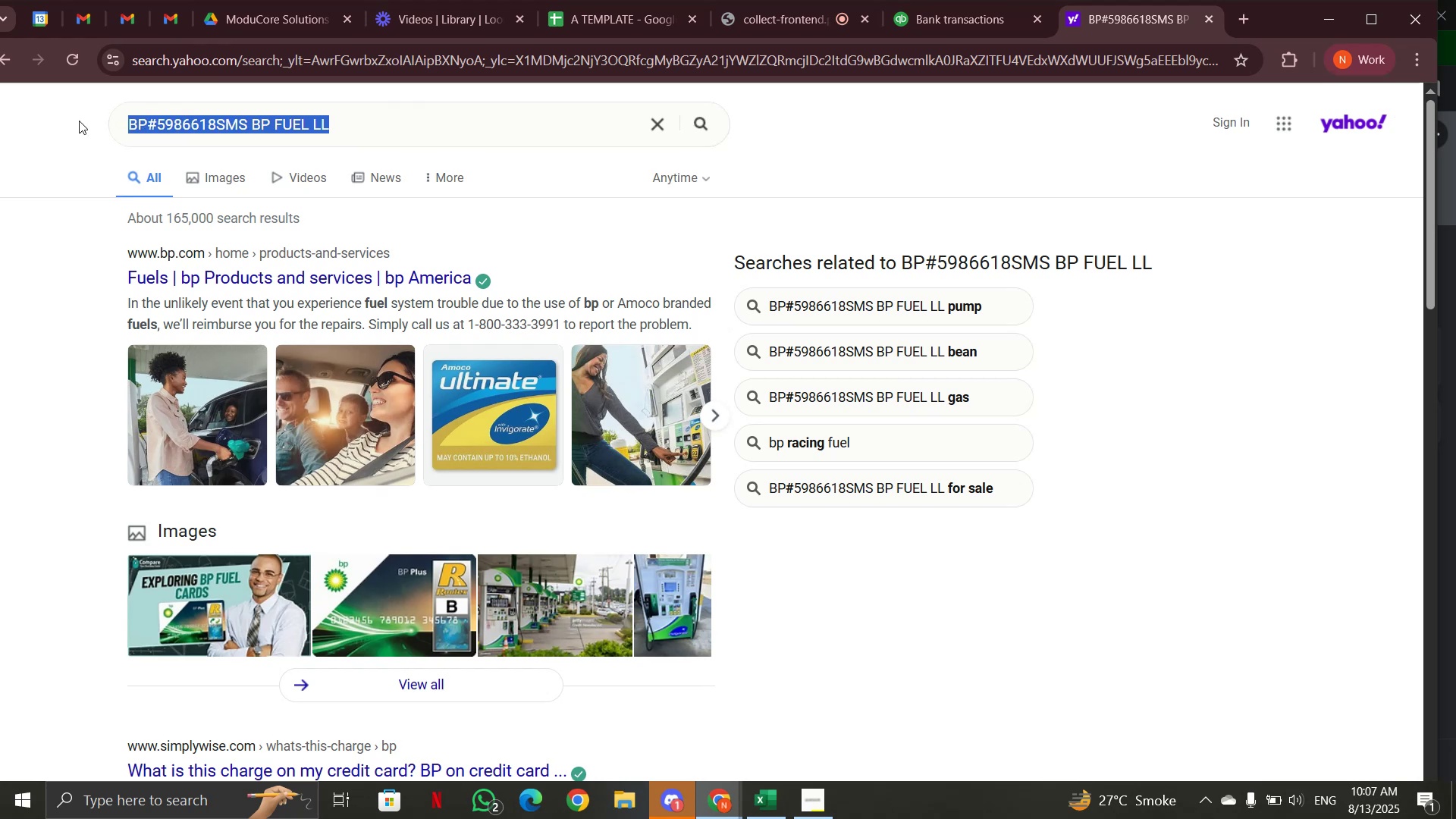 
key(Control+V)
 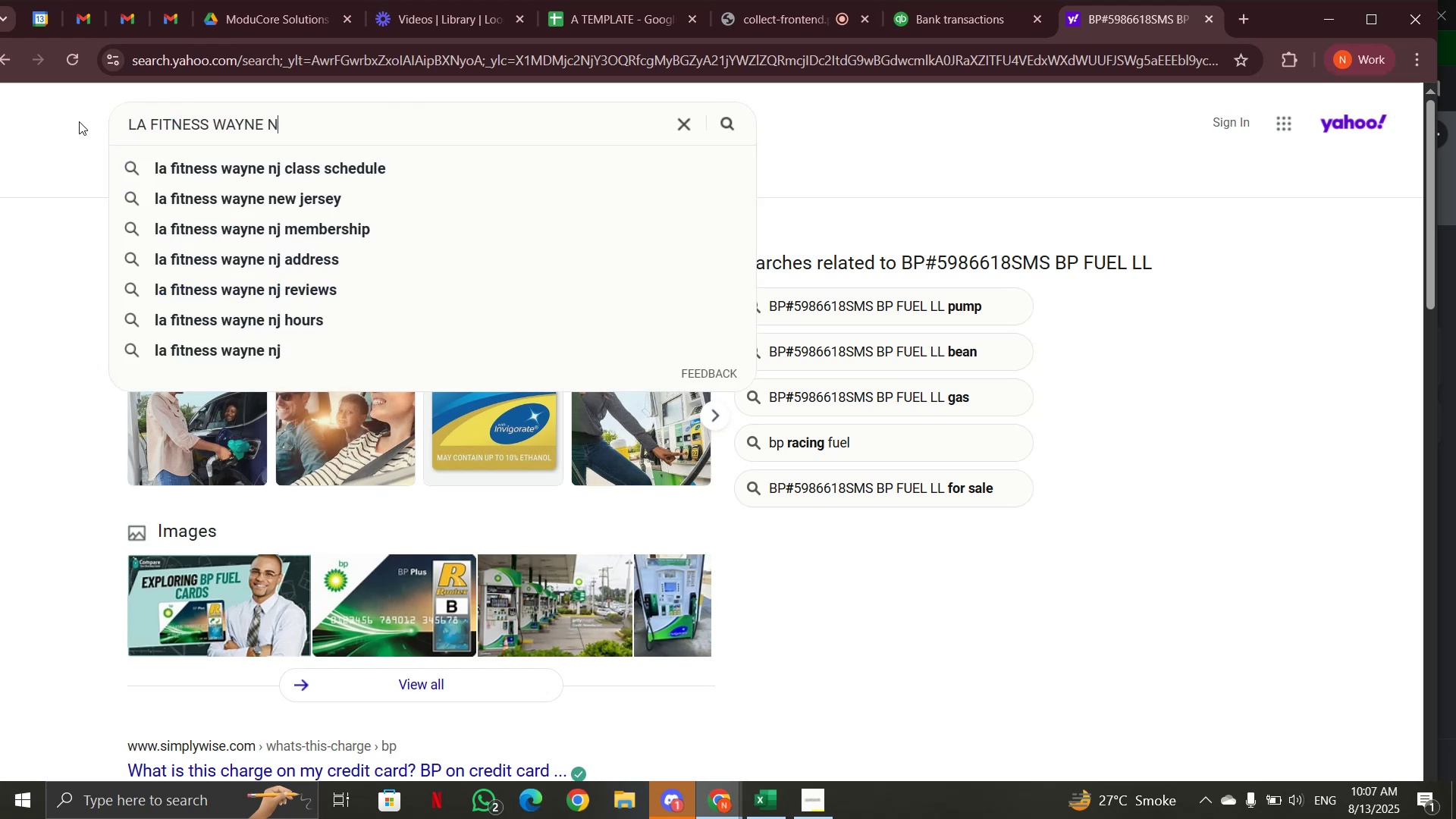 
key(Enter)
 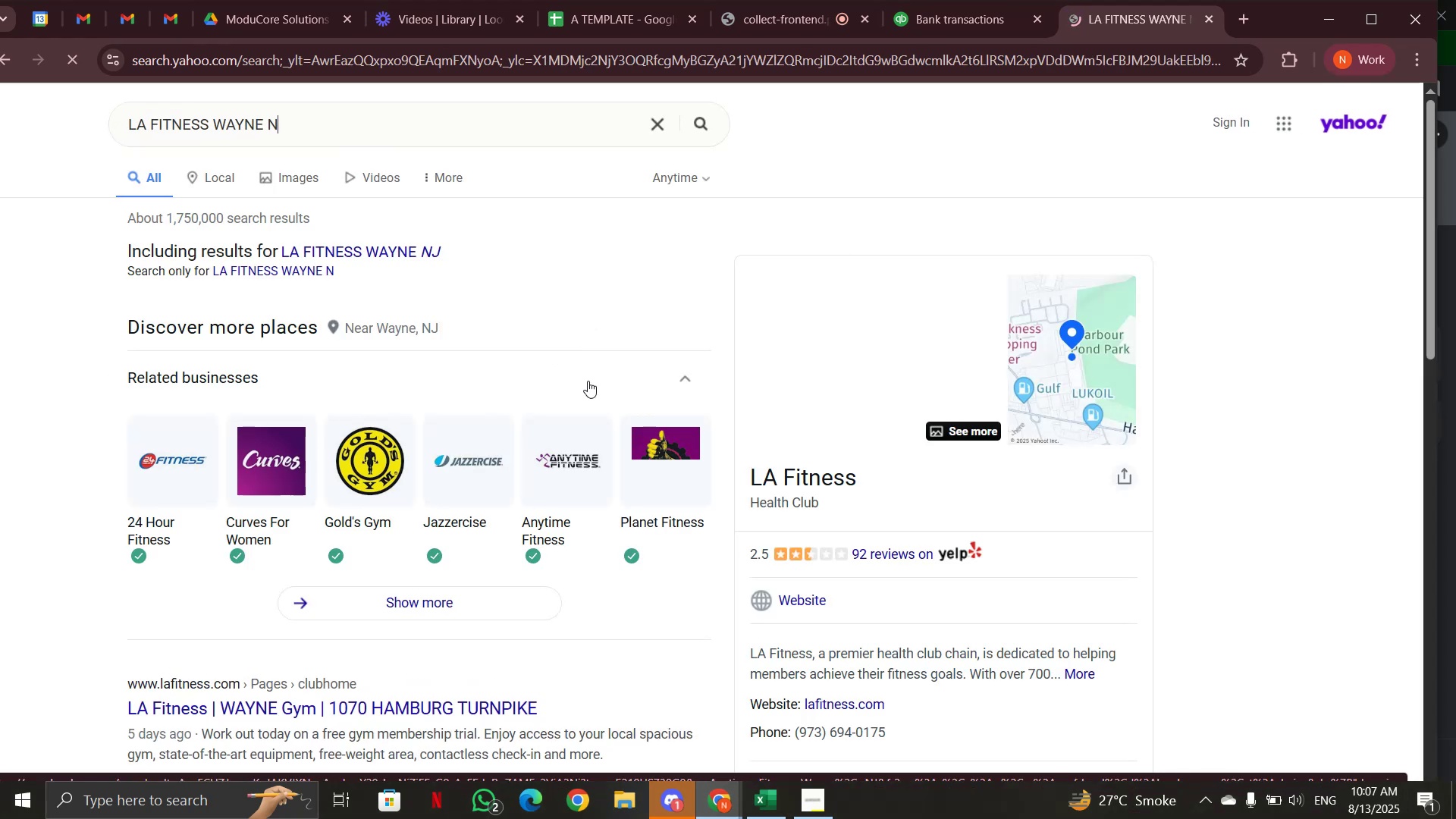 
wait(5.54)
 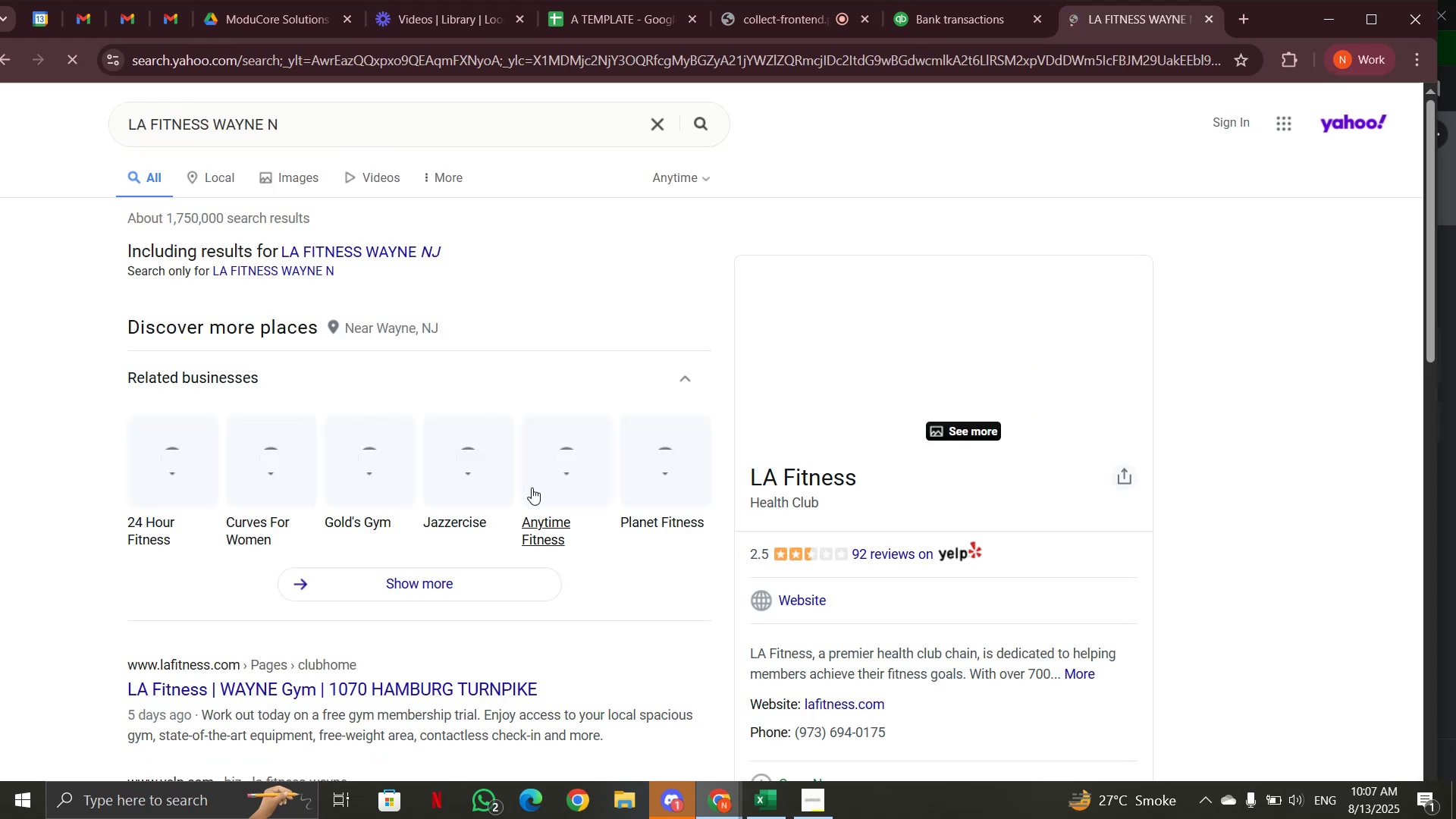 
left_click([929, 23])
 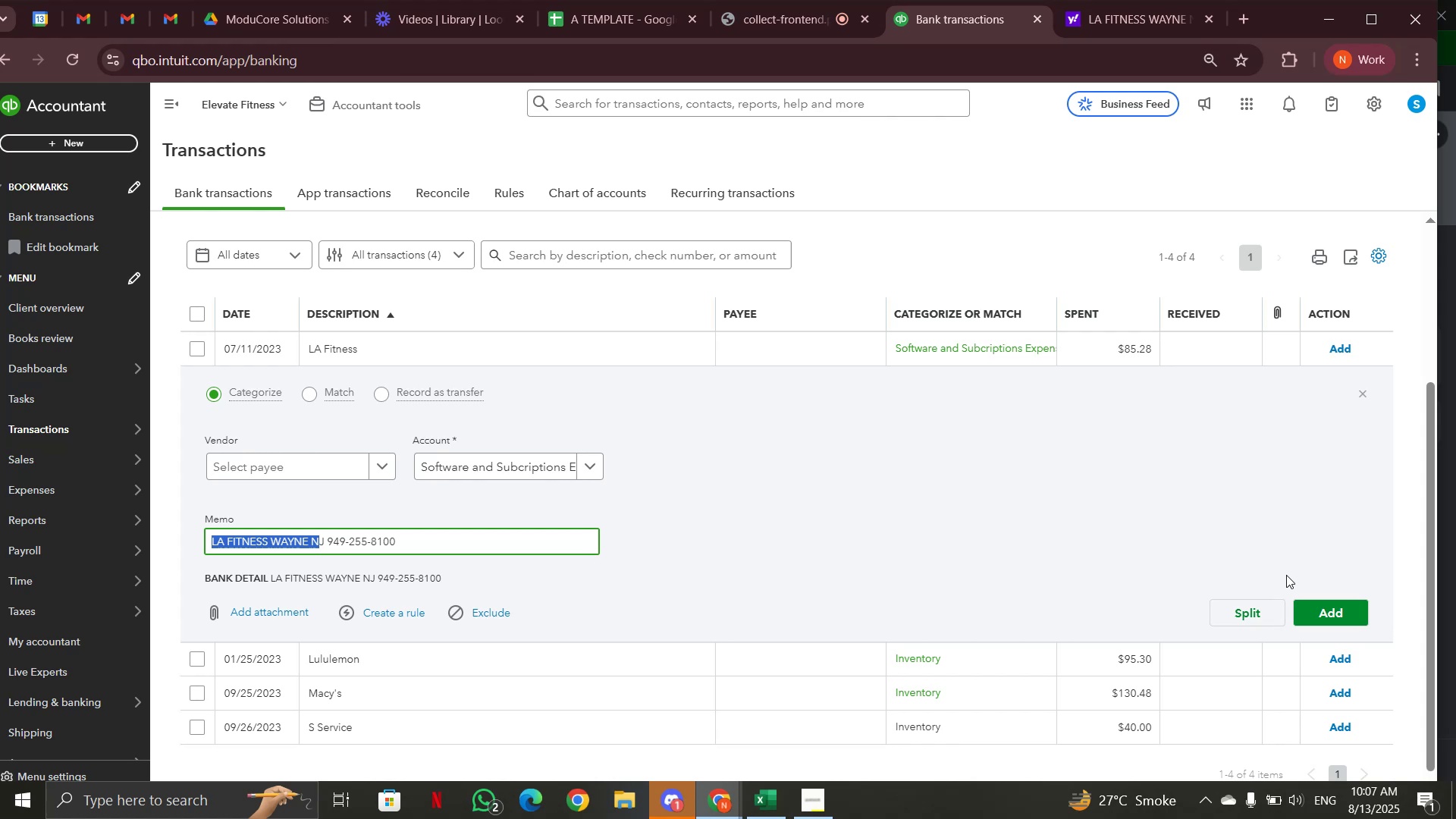 
left_click([1329, 607])
 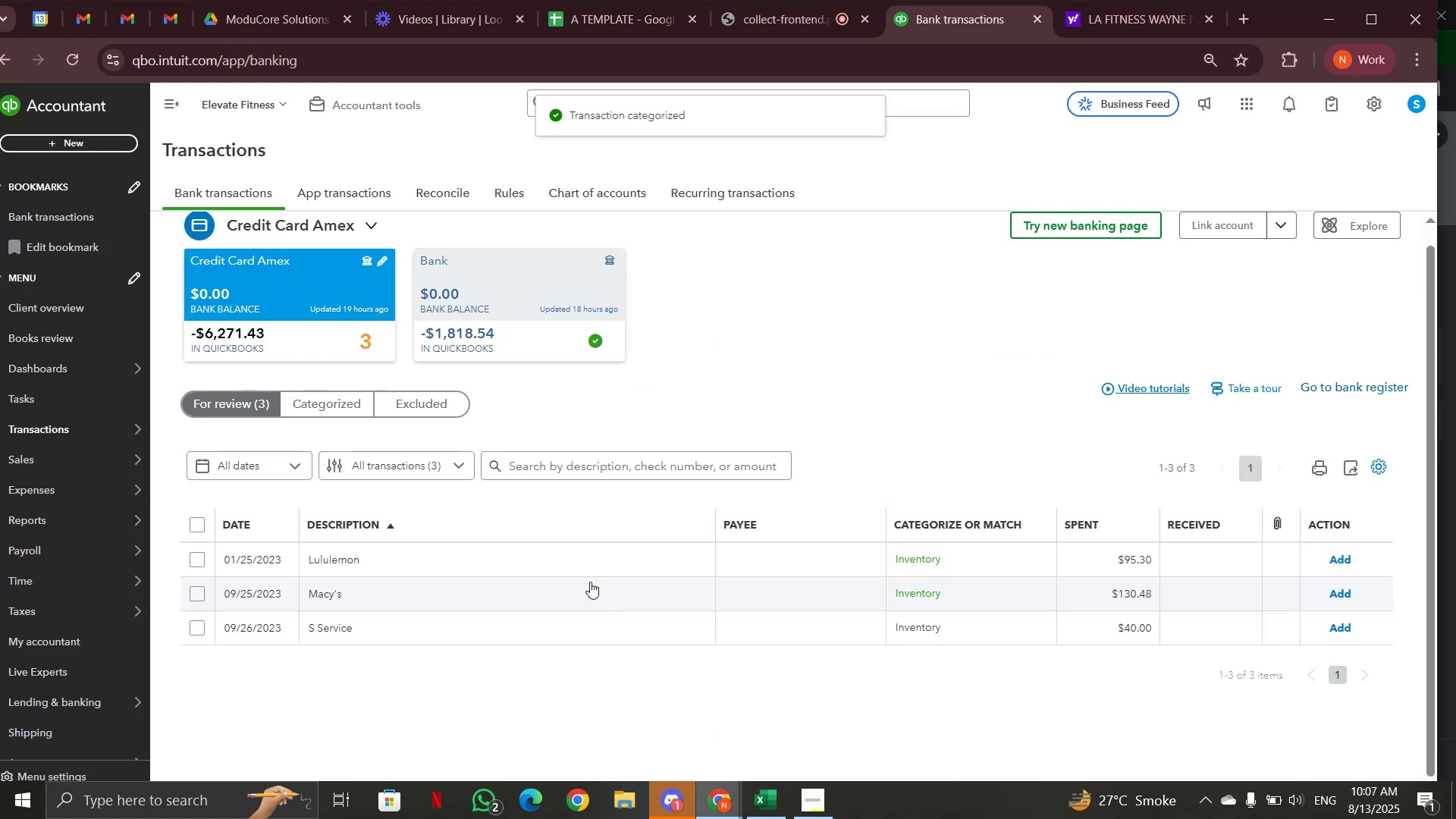 
left_click([573, 564])
 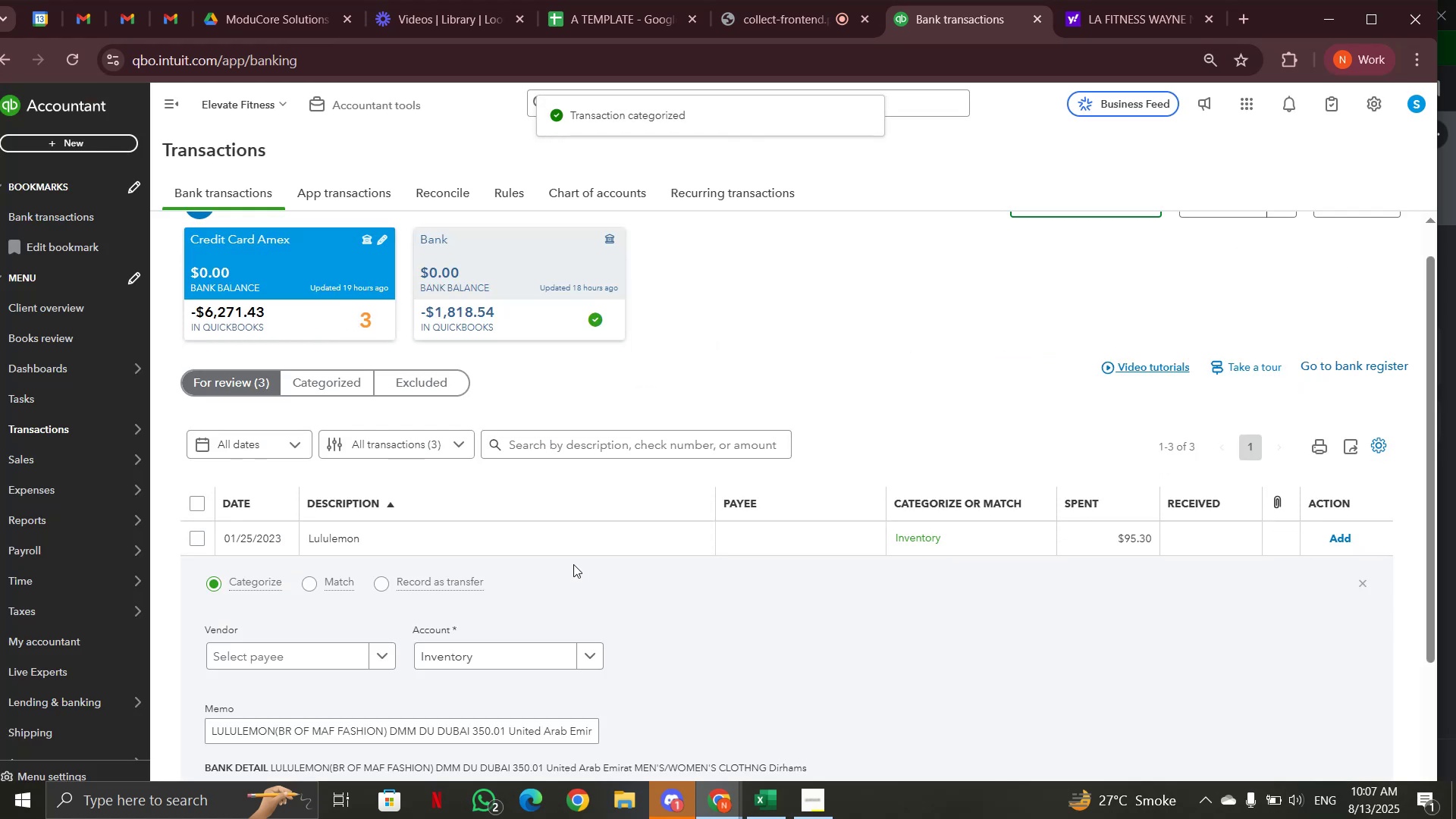 
scroll: coordinate [573, 564], scroll_direction: down, amount: 1.0
 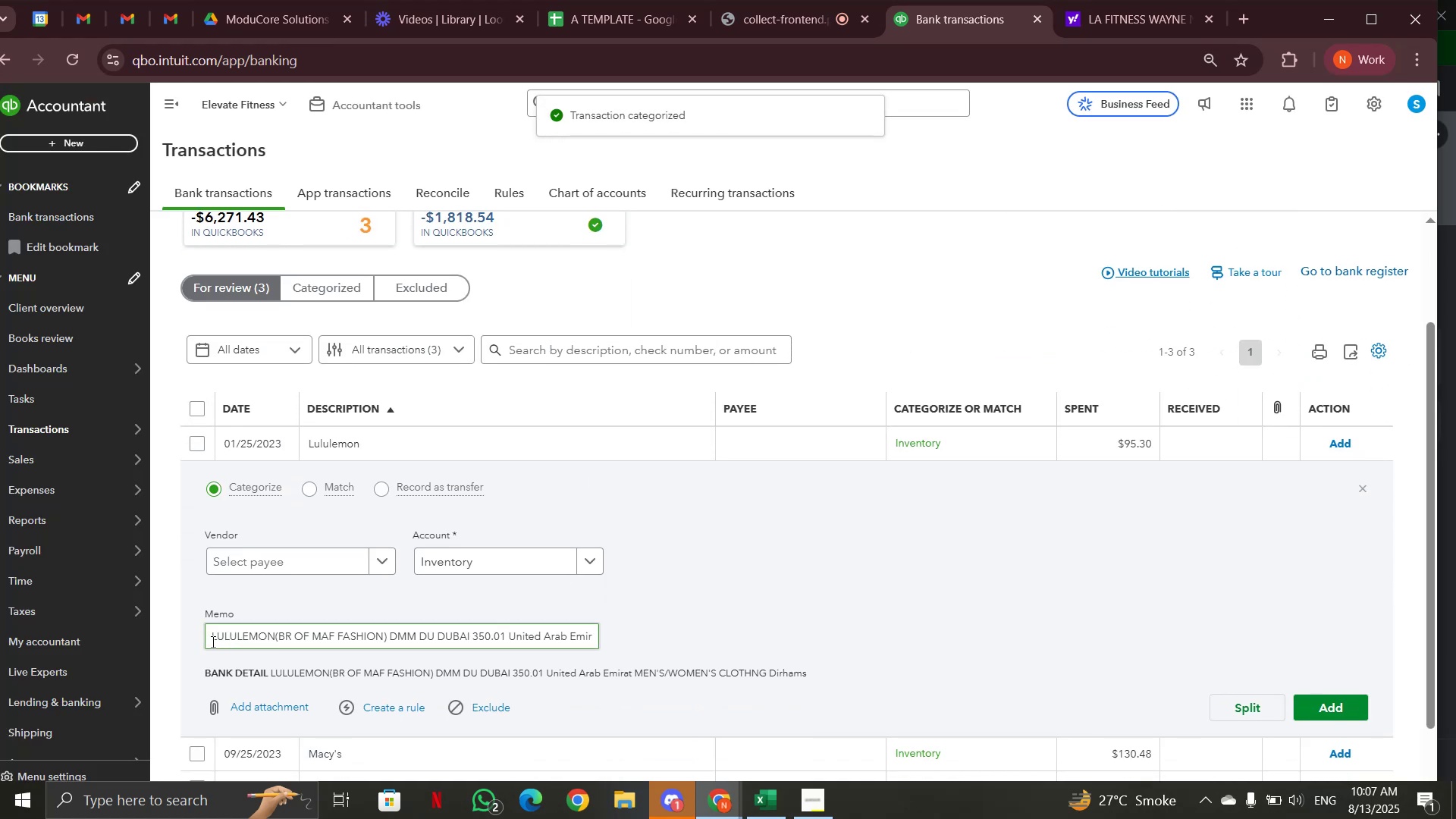 
left_click_drag(start_coordinate=[211, 639], to_coordinate=[623, 640])
 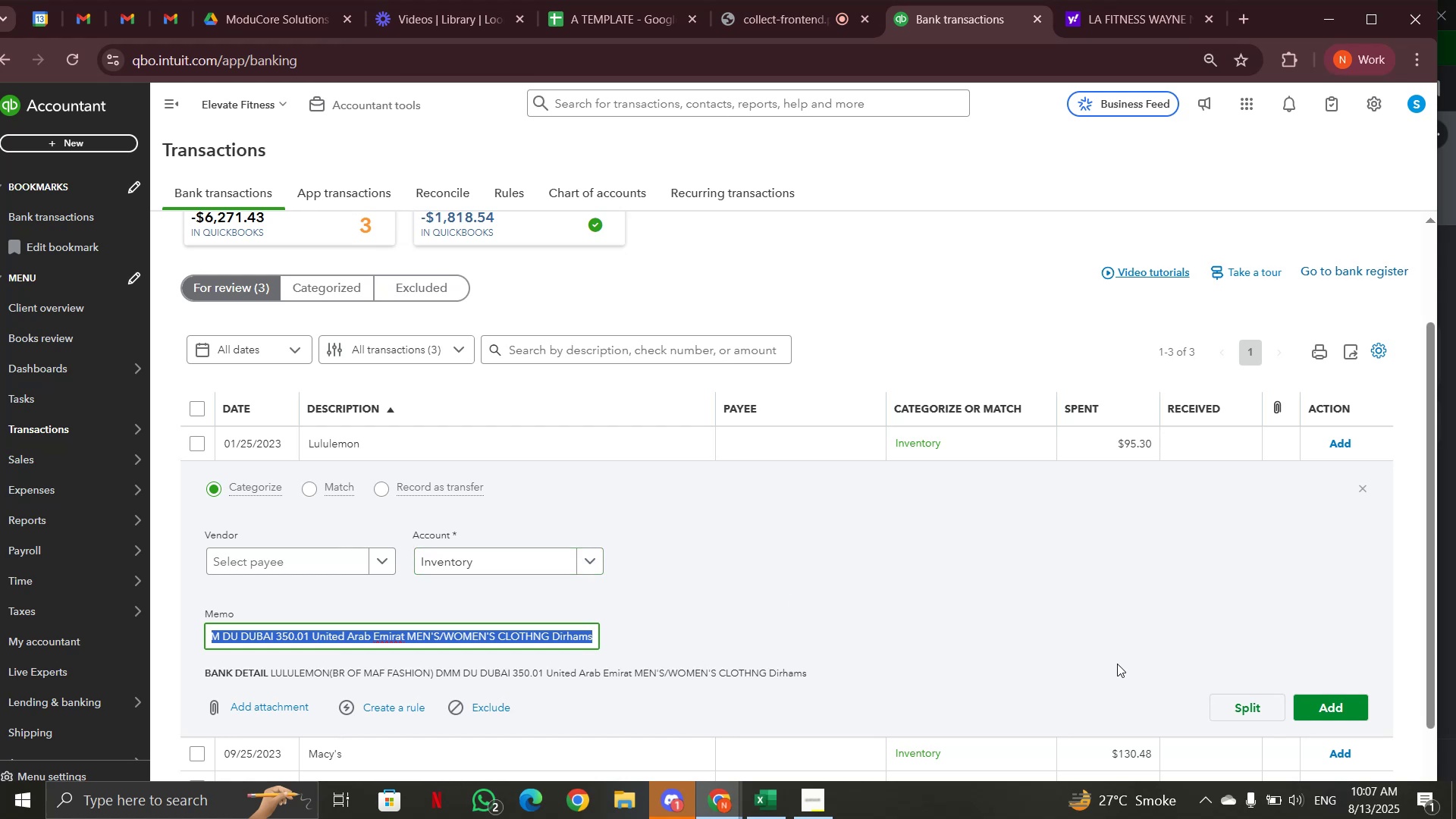 
left_click([1342, 708])
 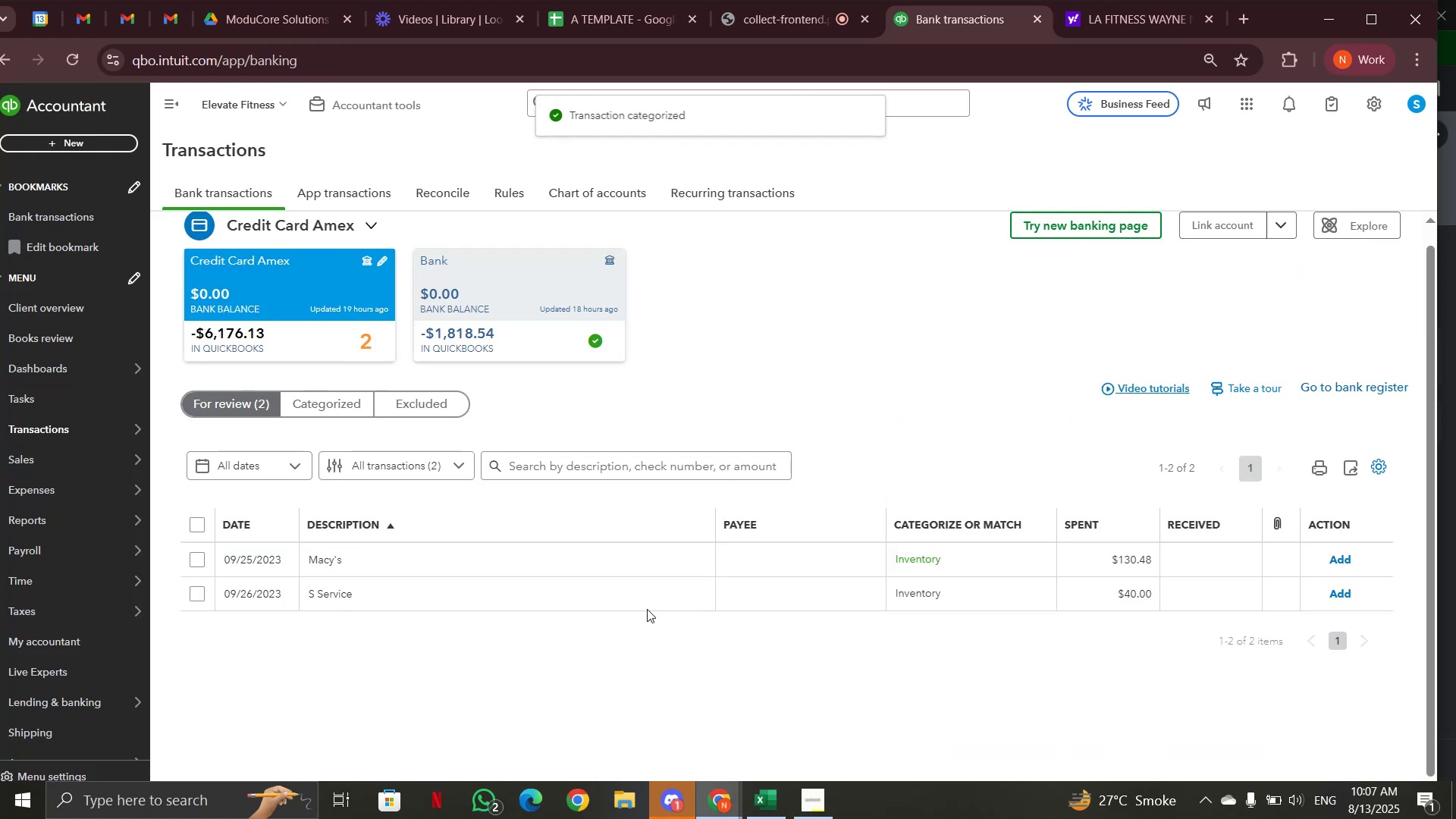 
left_click([559, 563])
 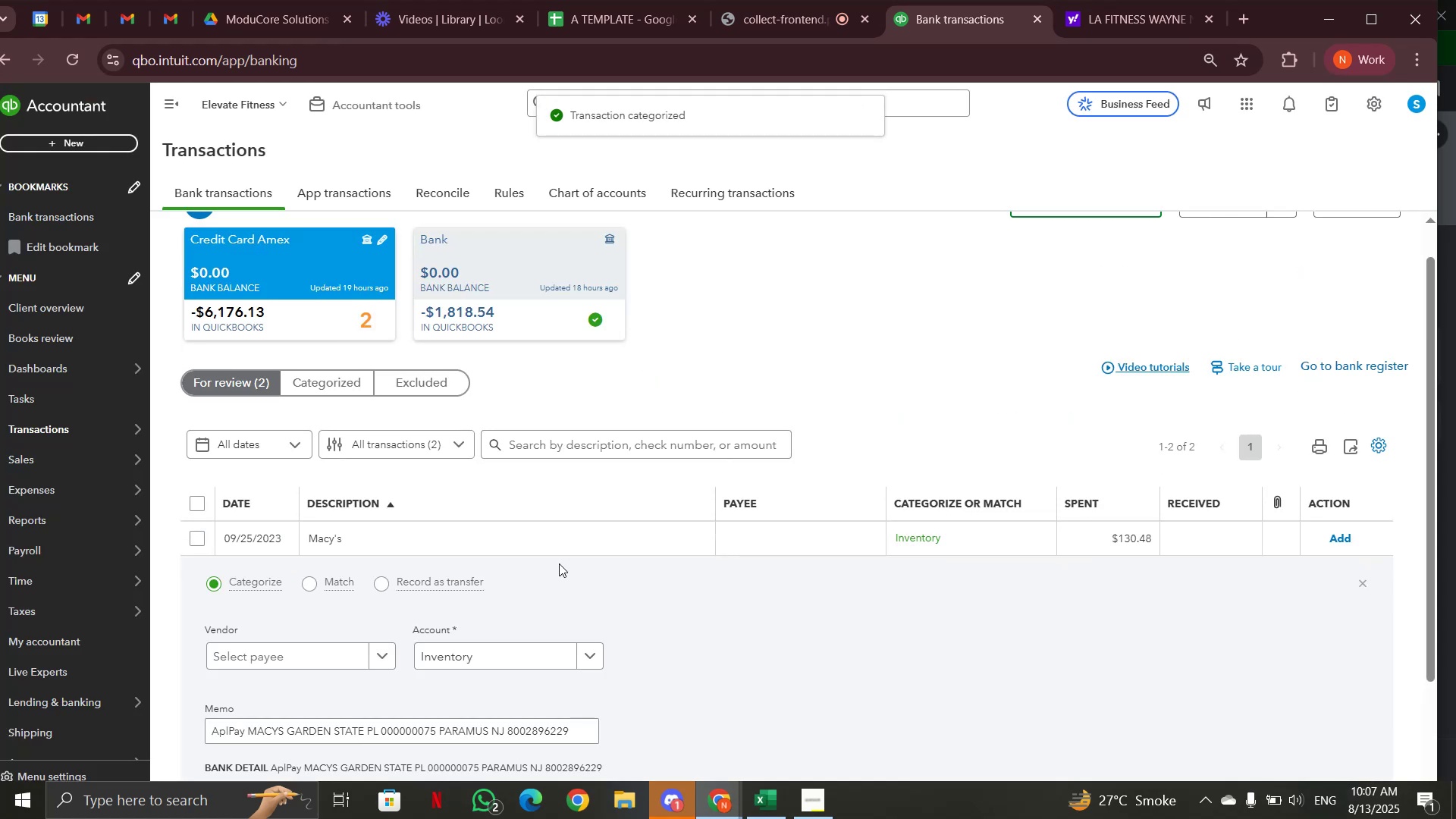 
scroll: coordinate [559, 563], scroll_direction: down, amount: 2.0
 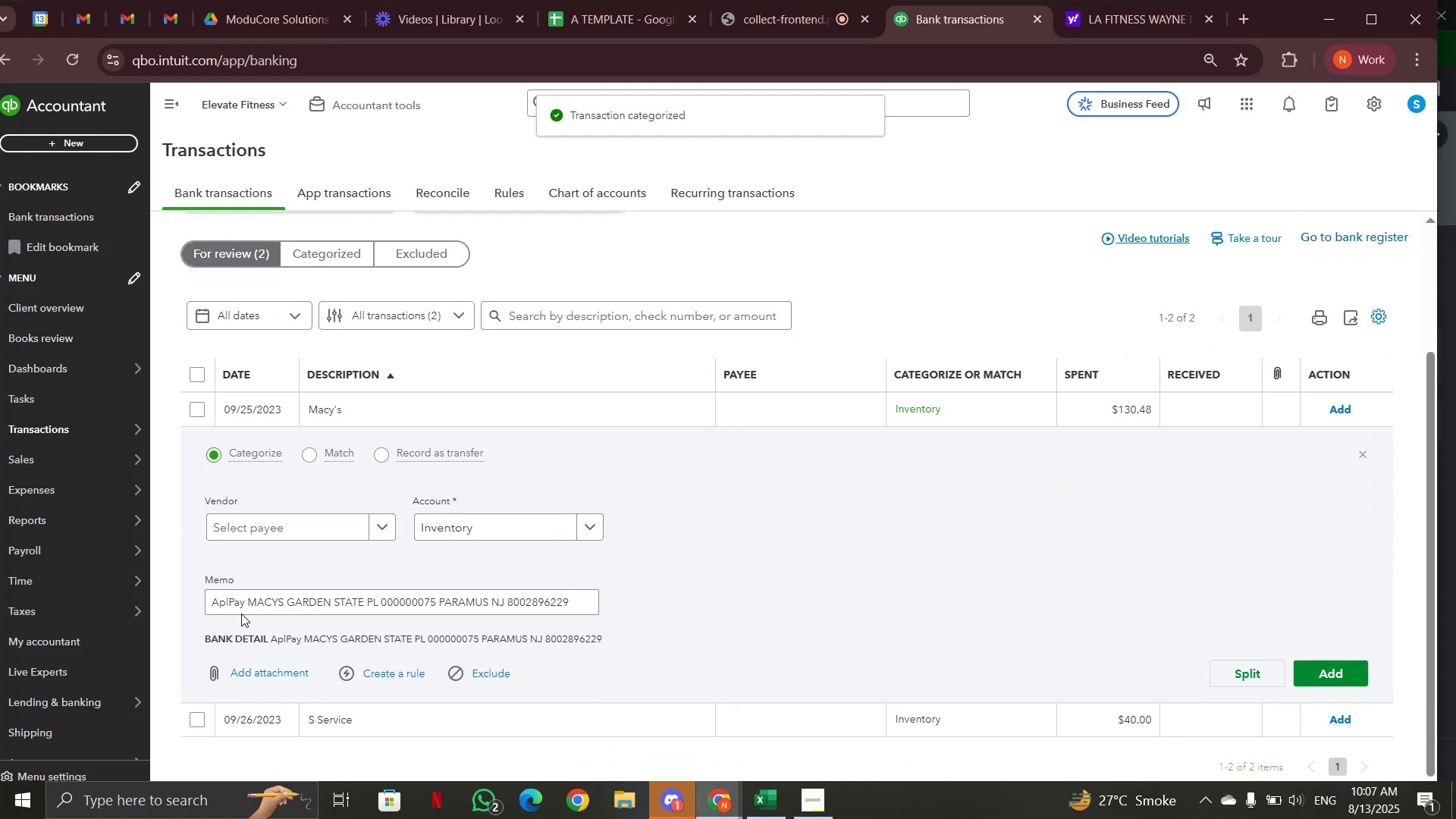 
left_click_drag(start_coordinate=[212, 604], to_coordinate=[643, 604])
 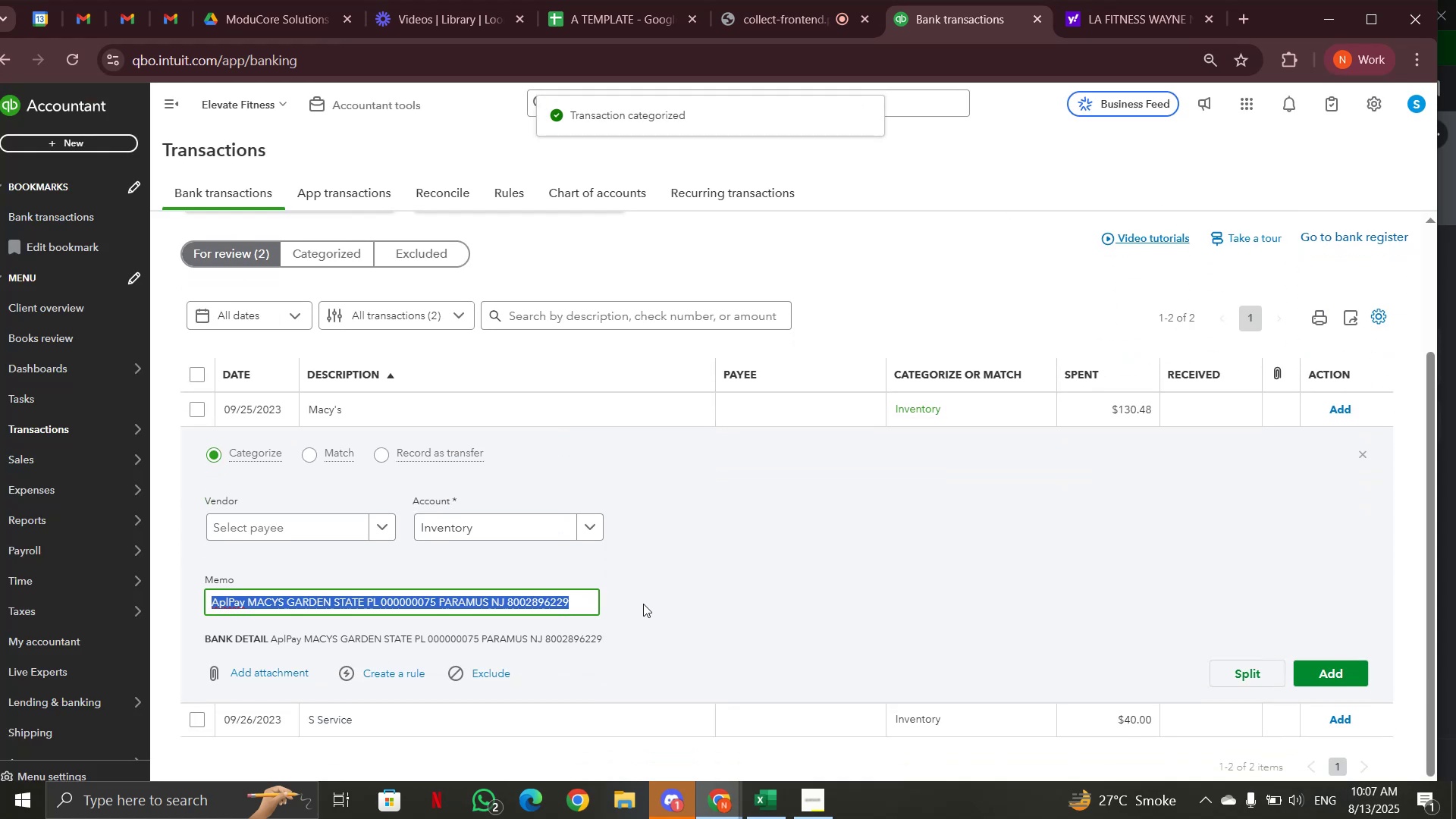 
key(Control+C)
 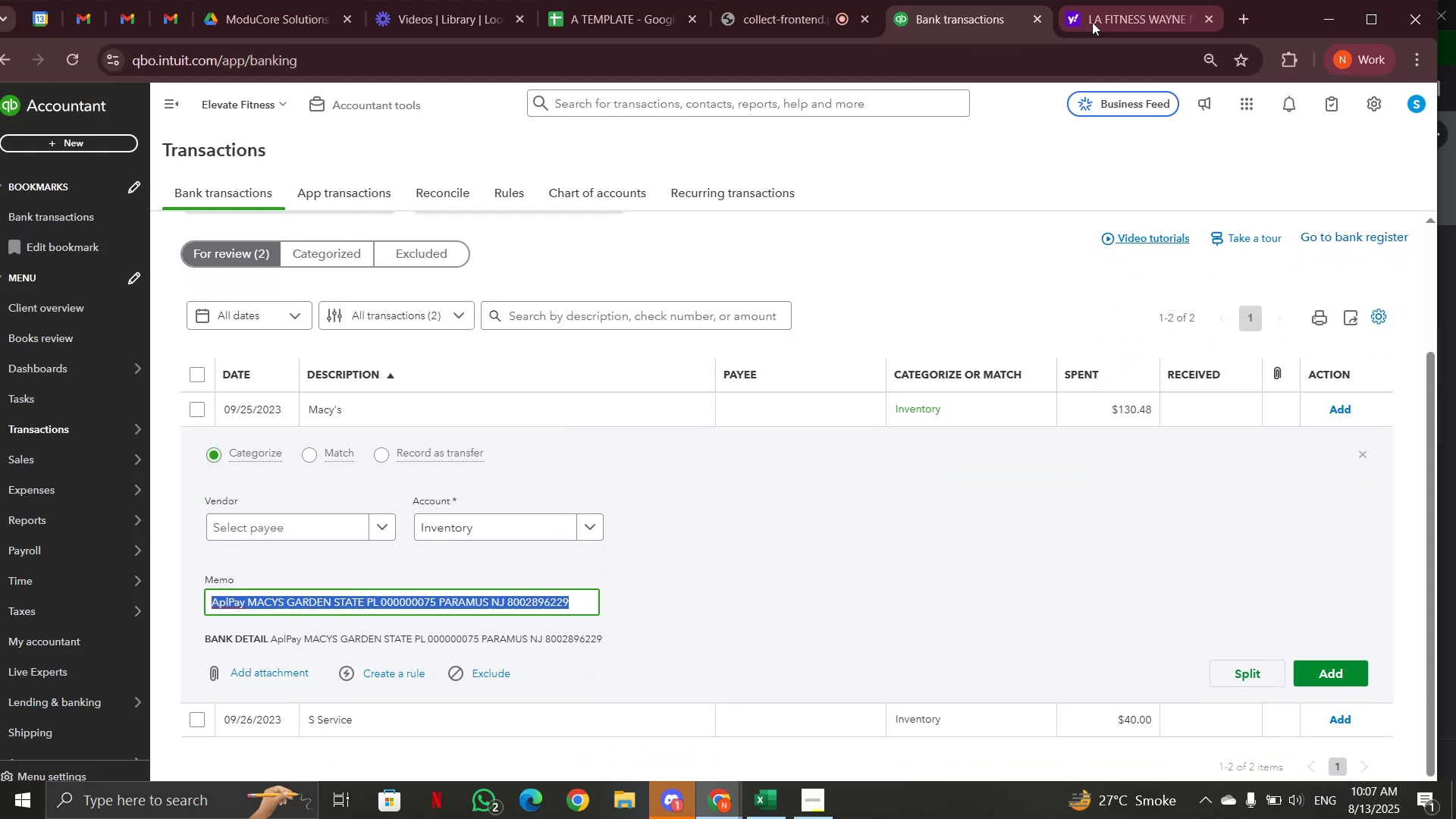 
left_click([1108, 19])
 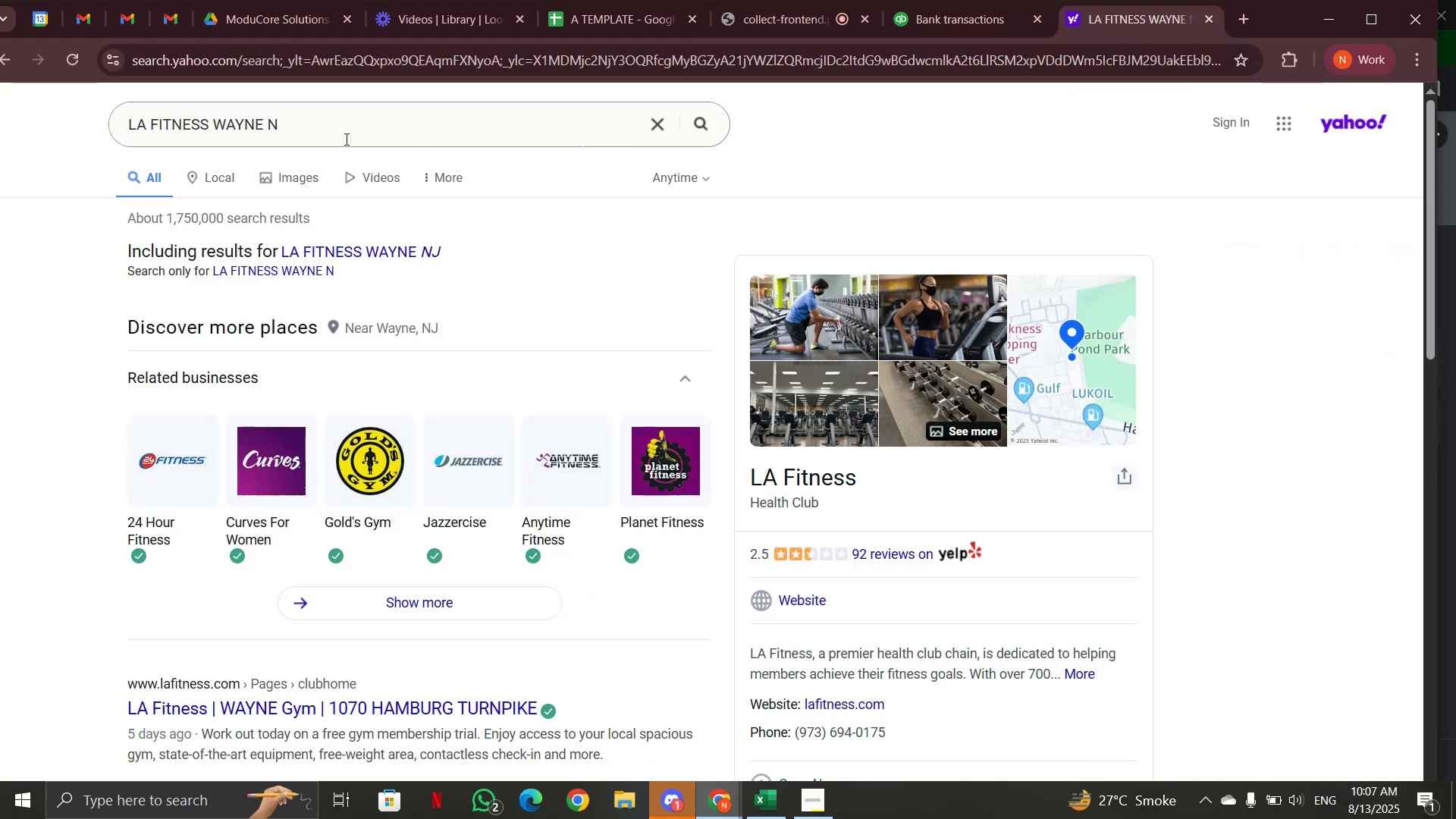 
left_click_drag(start_coordinate=[317, 124], to_coordinate=[106, 130])
 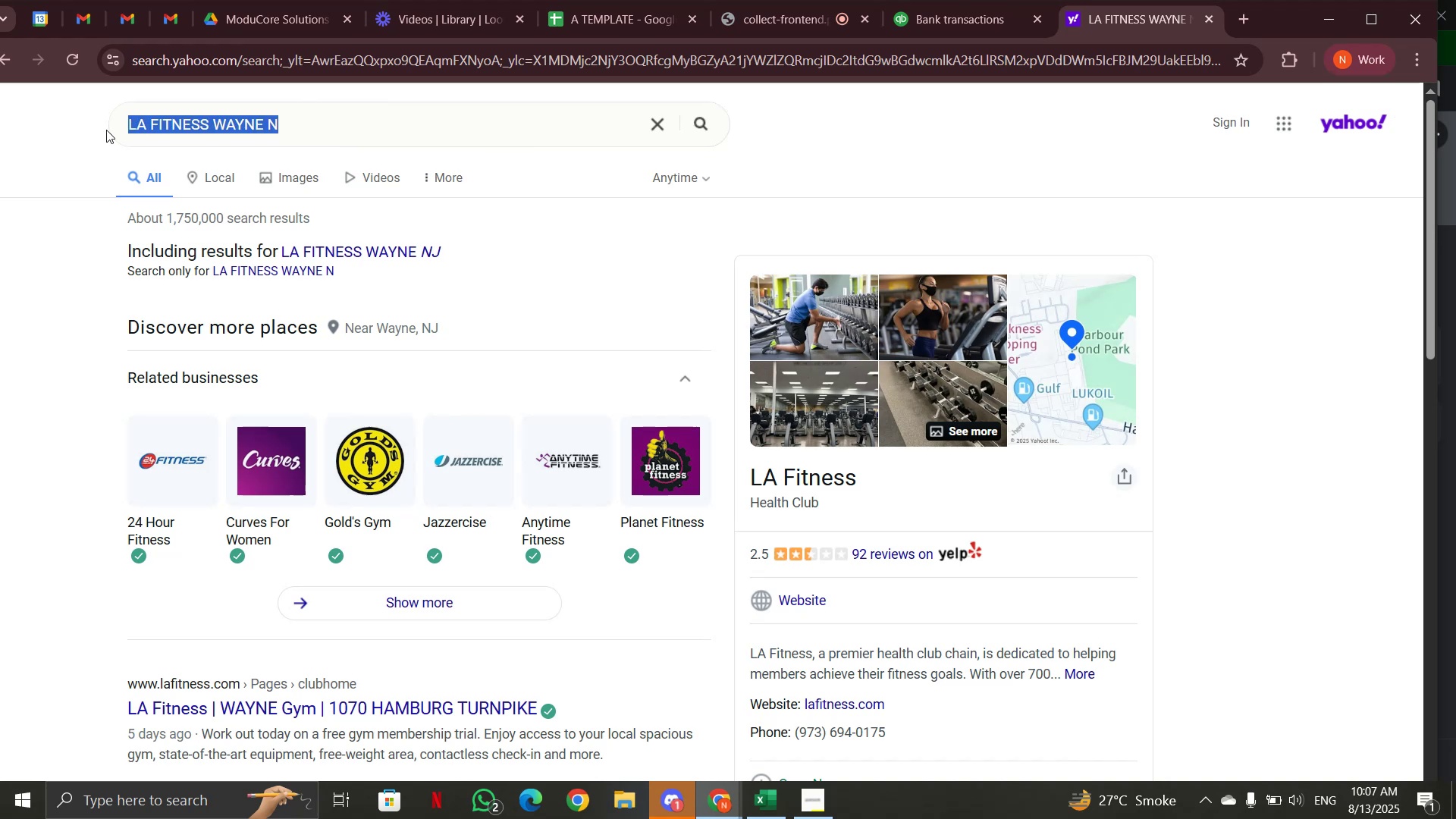 
key(Control+V)
 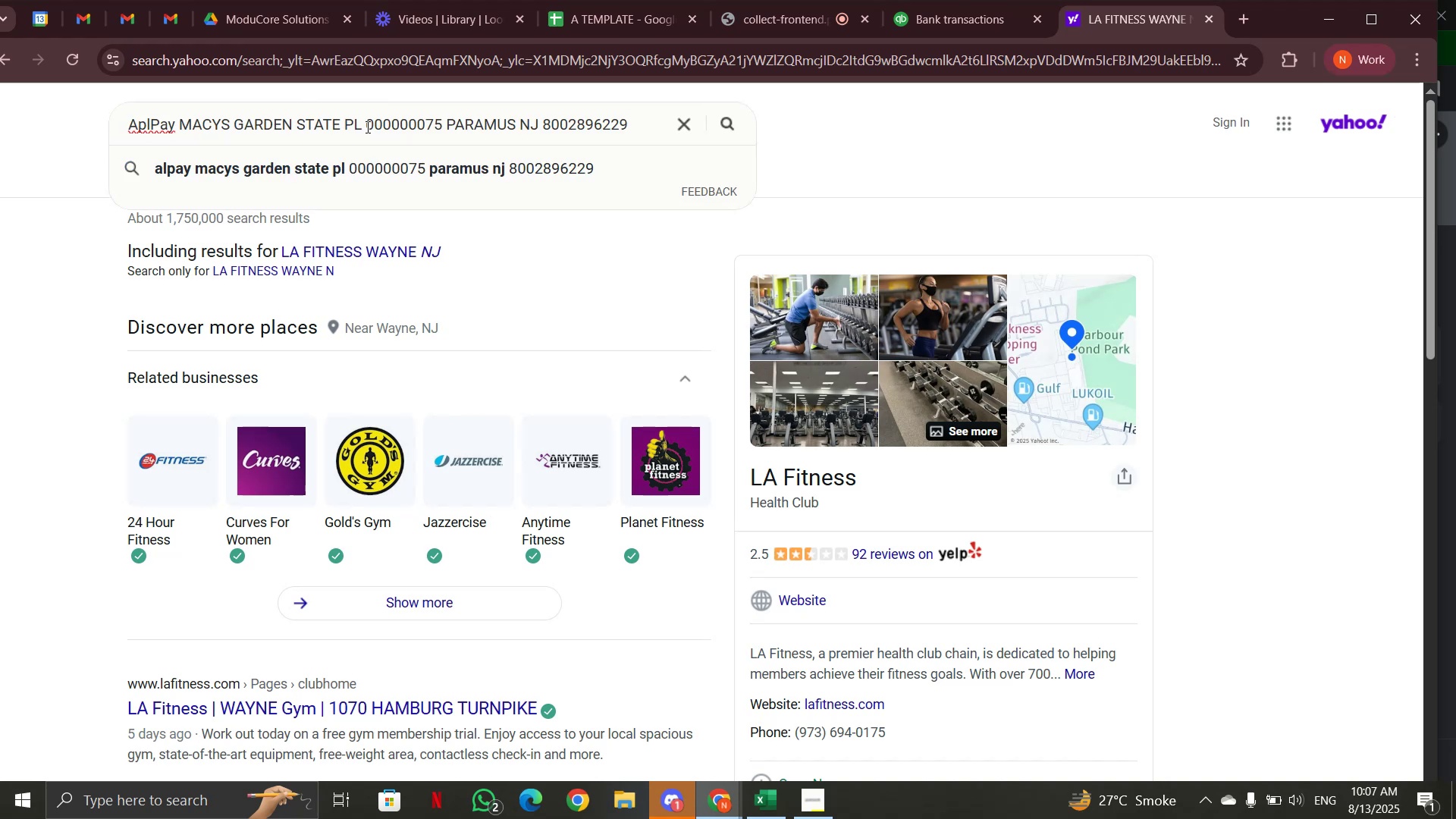 
left_click_drag(start_coordinate=[345, 125], to_coordinate=[635, 125])
 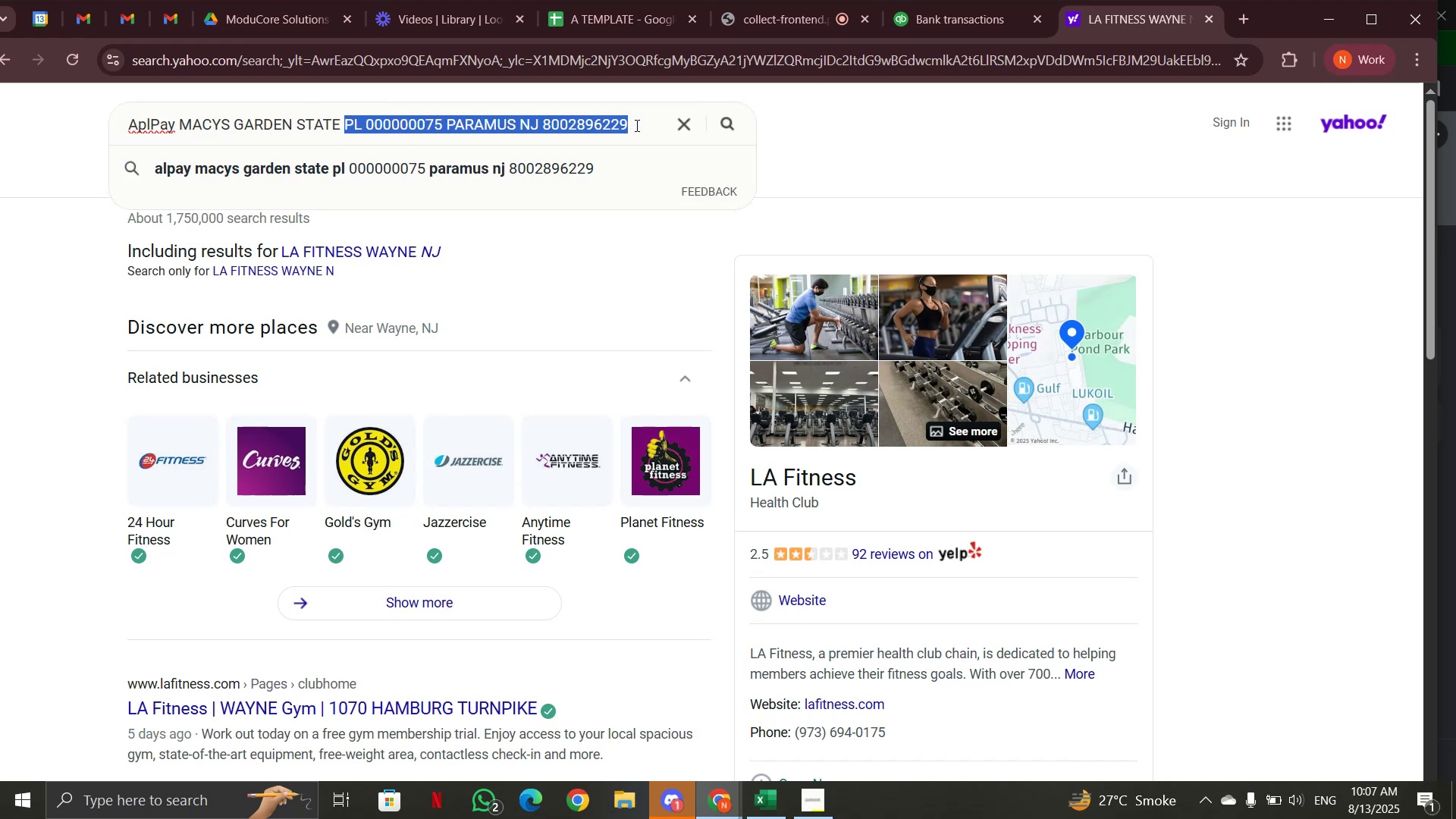 
key(Backspace)
 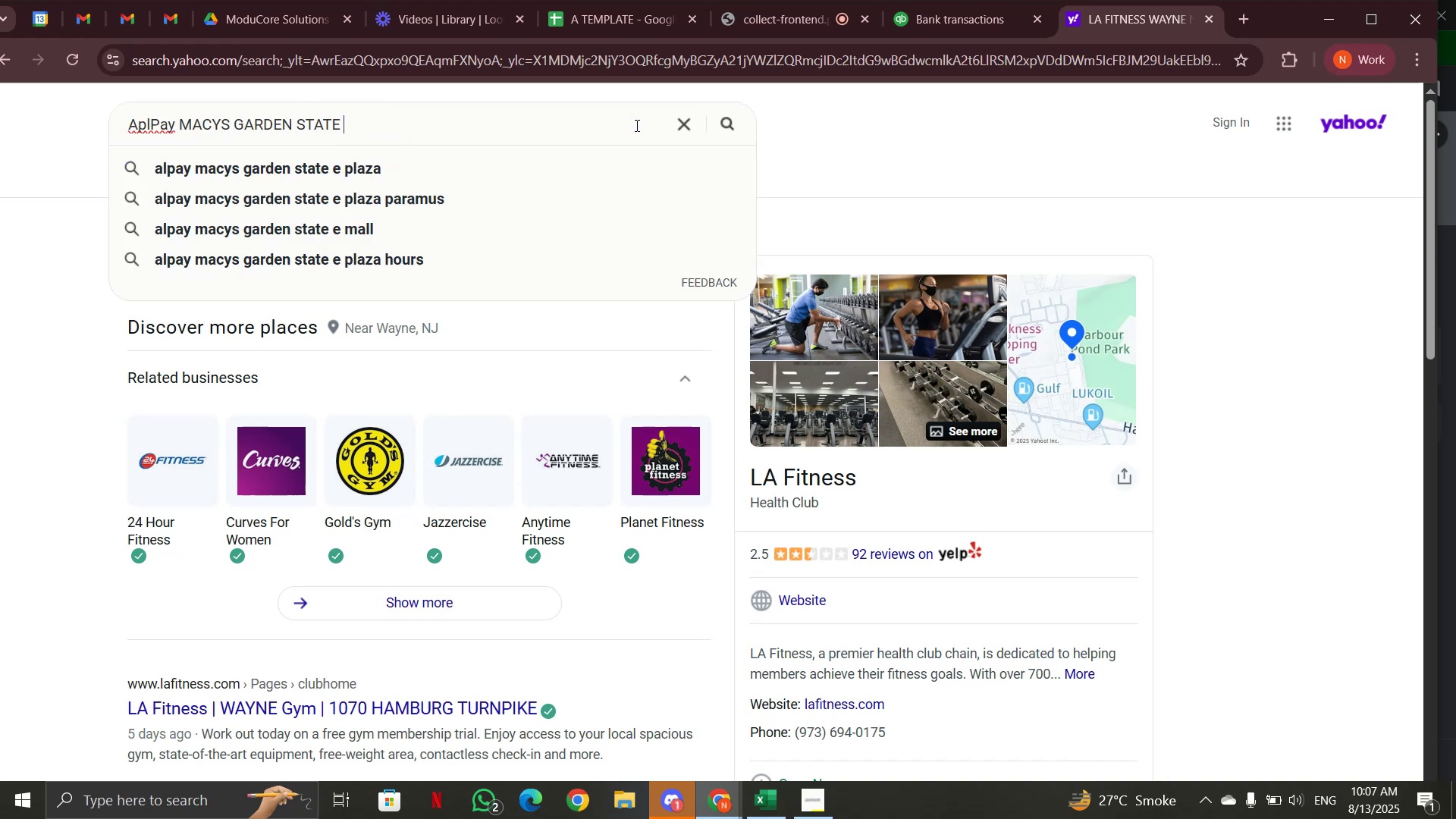 
key(Enter)
 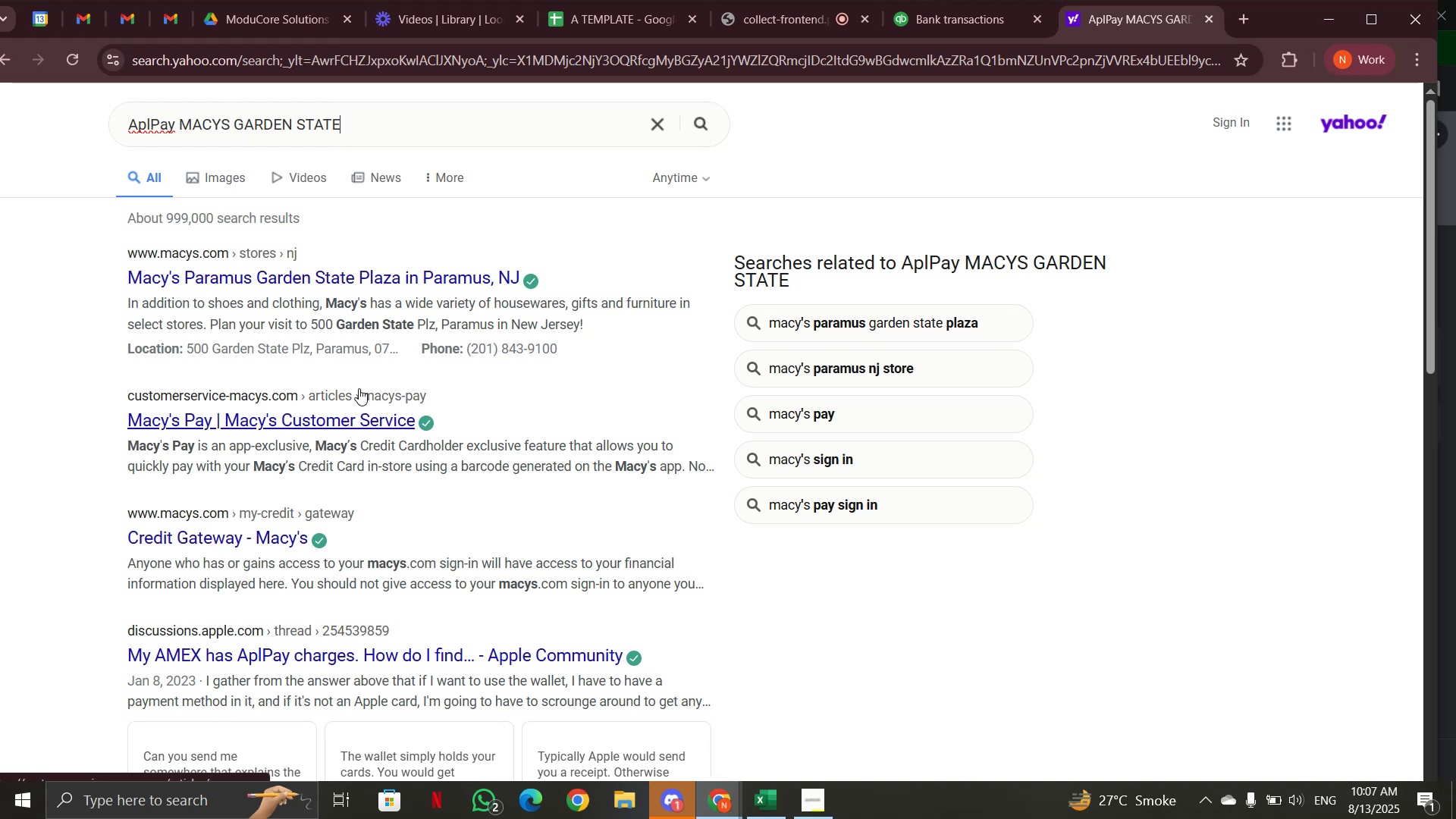 
wait(5.24)
 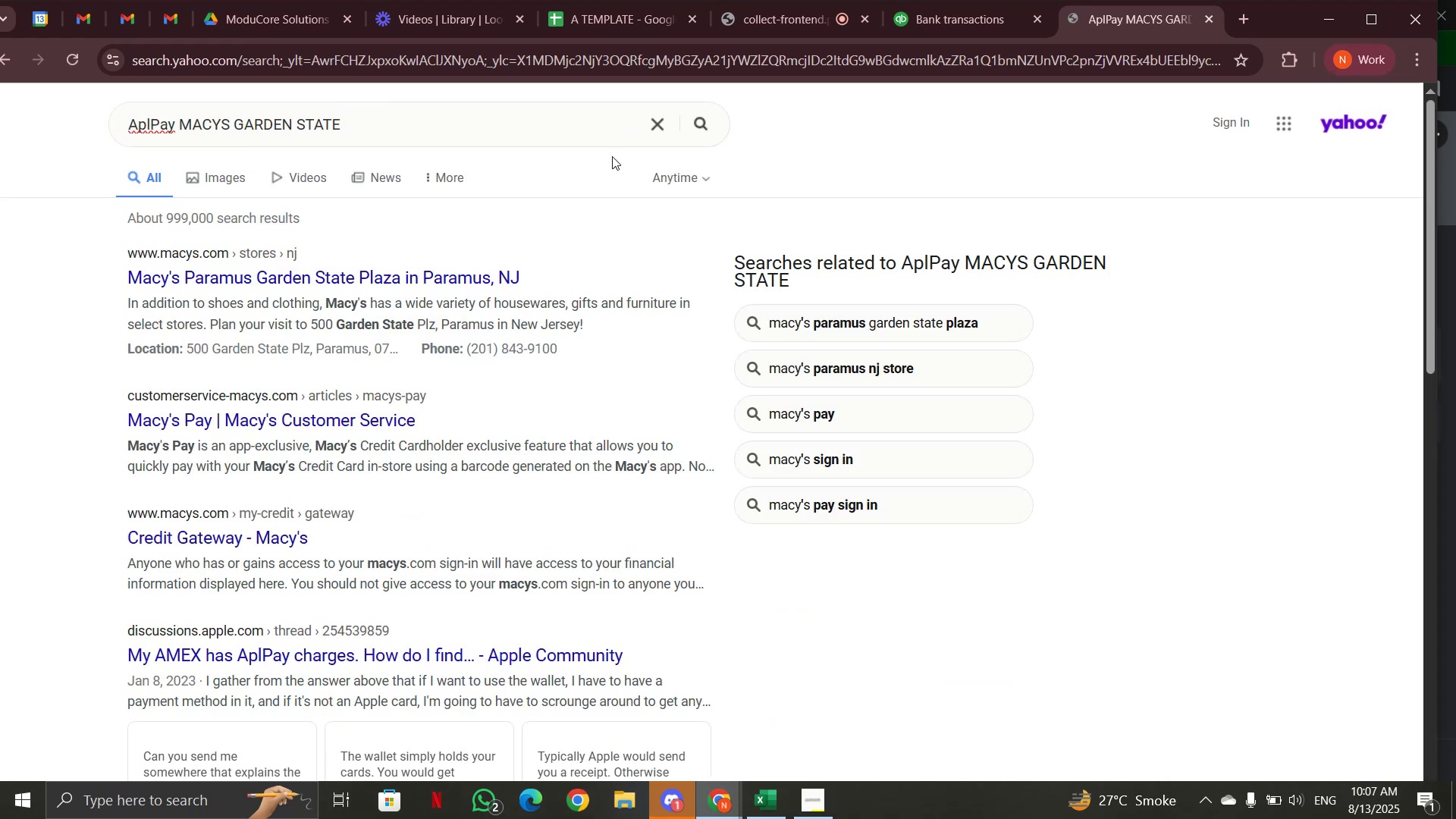 
left_click([946, 19])
 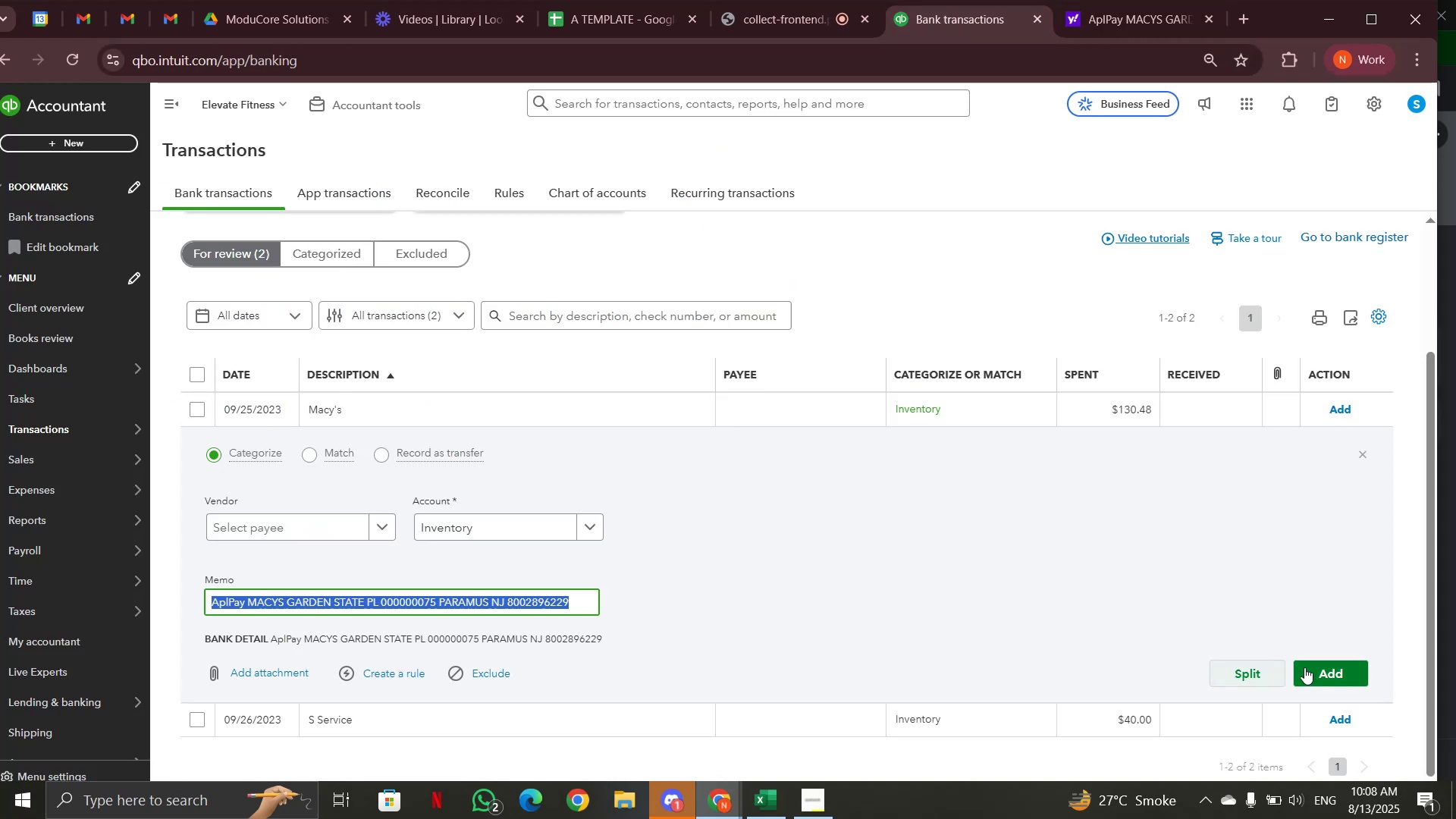 
left_click([1331, 674])
 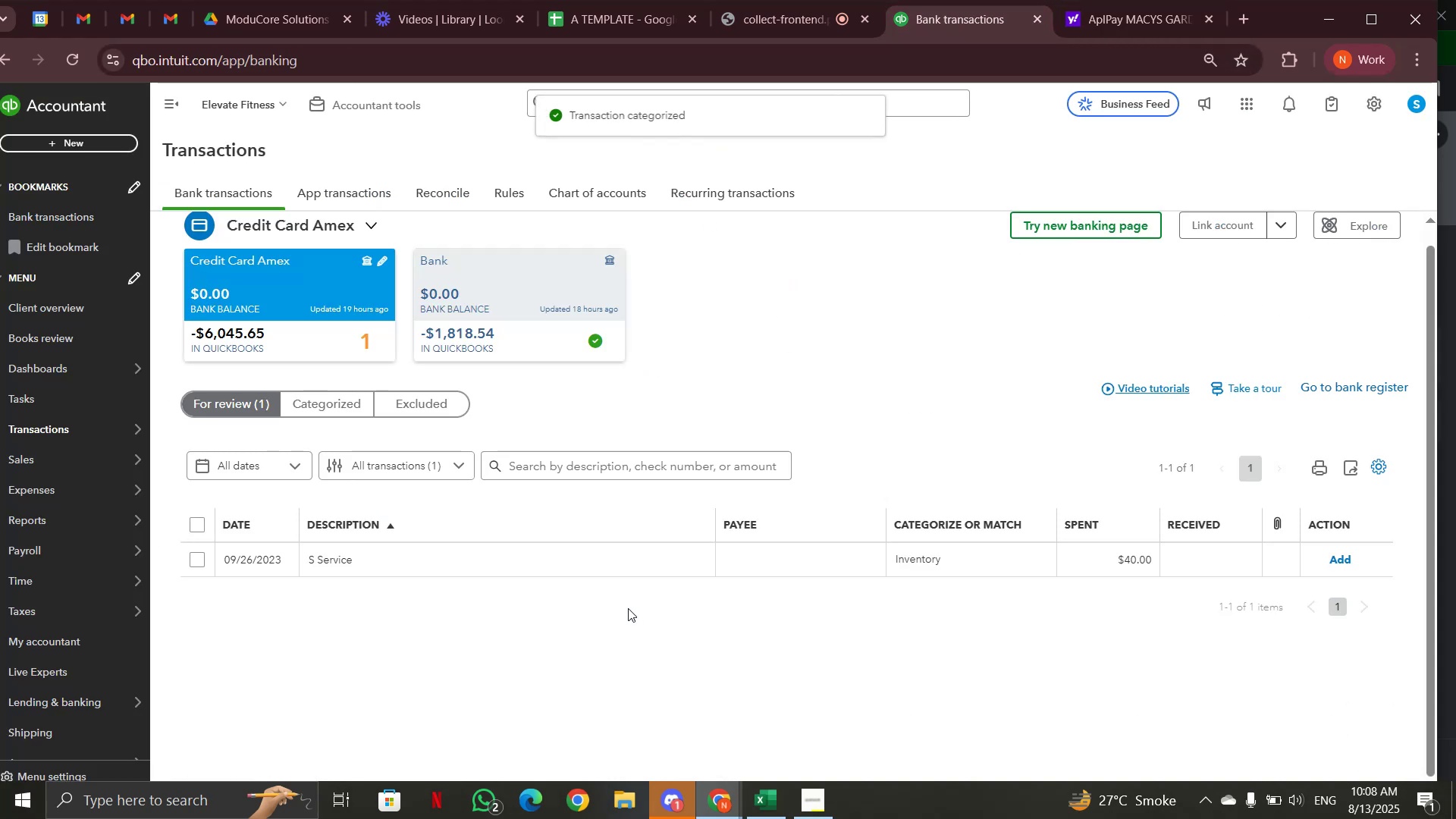 
left_click([547, 551])
 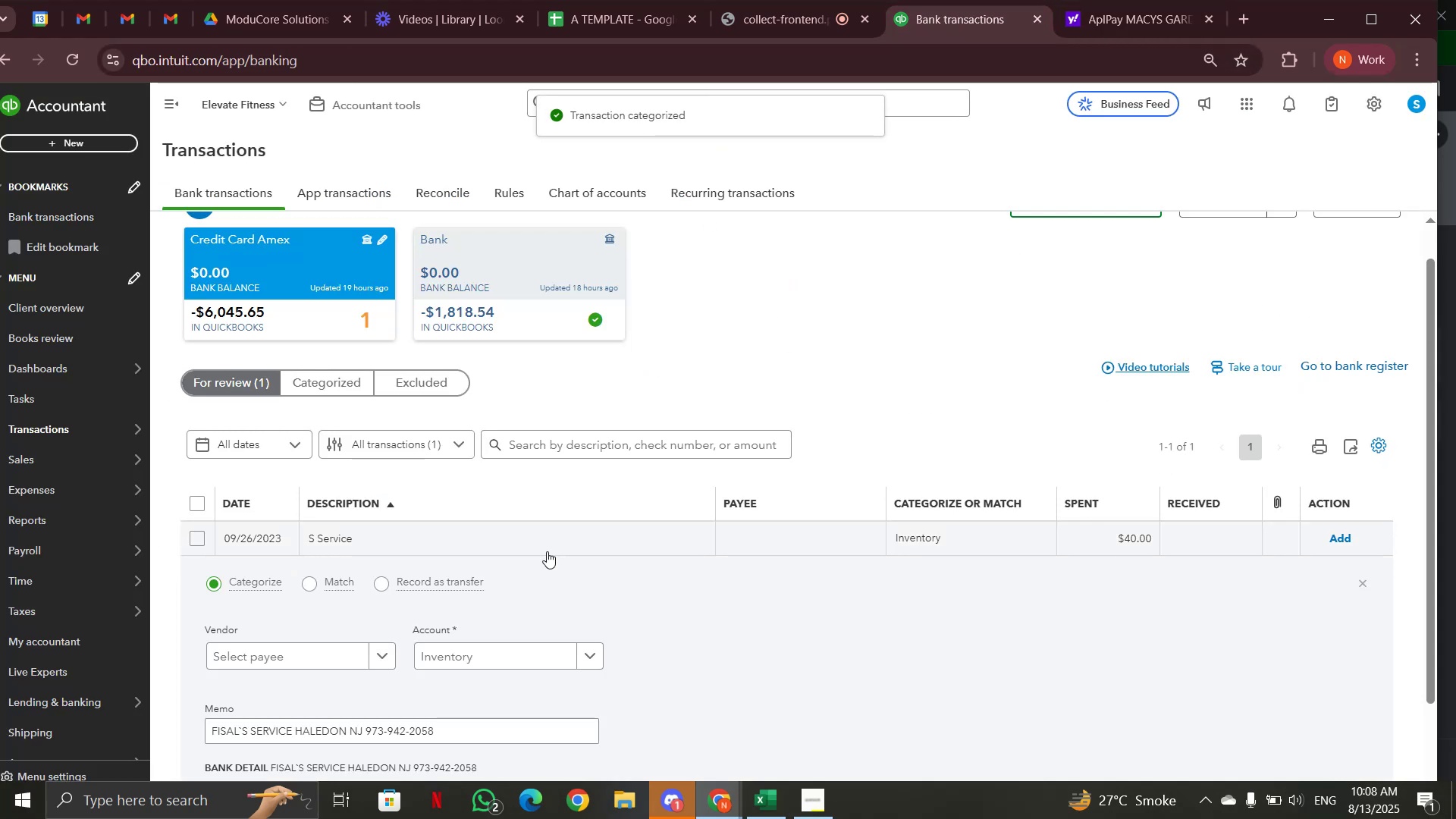 
scroll: coordinate [547, 551], scroll_direction: down, amount: 1.0
 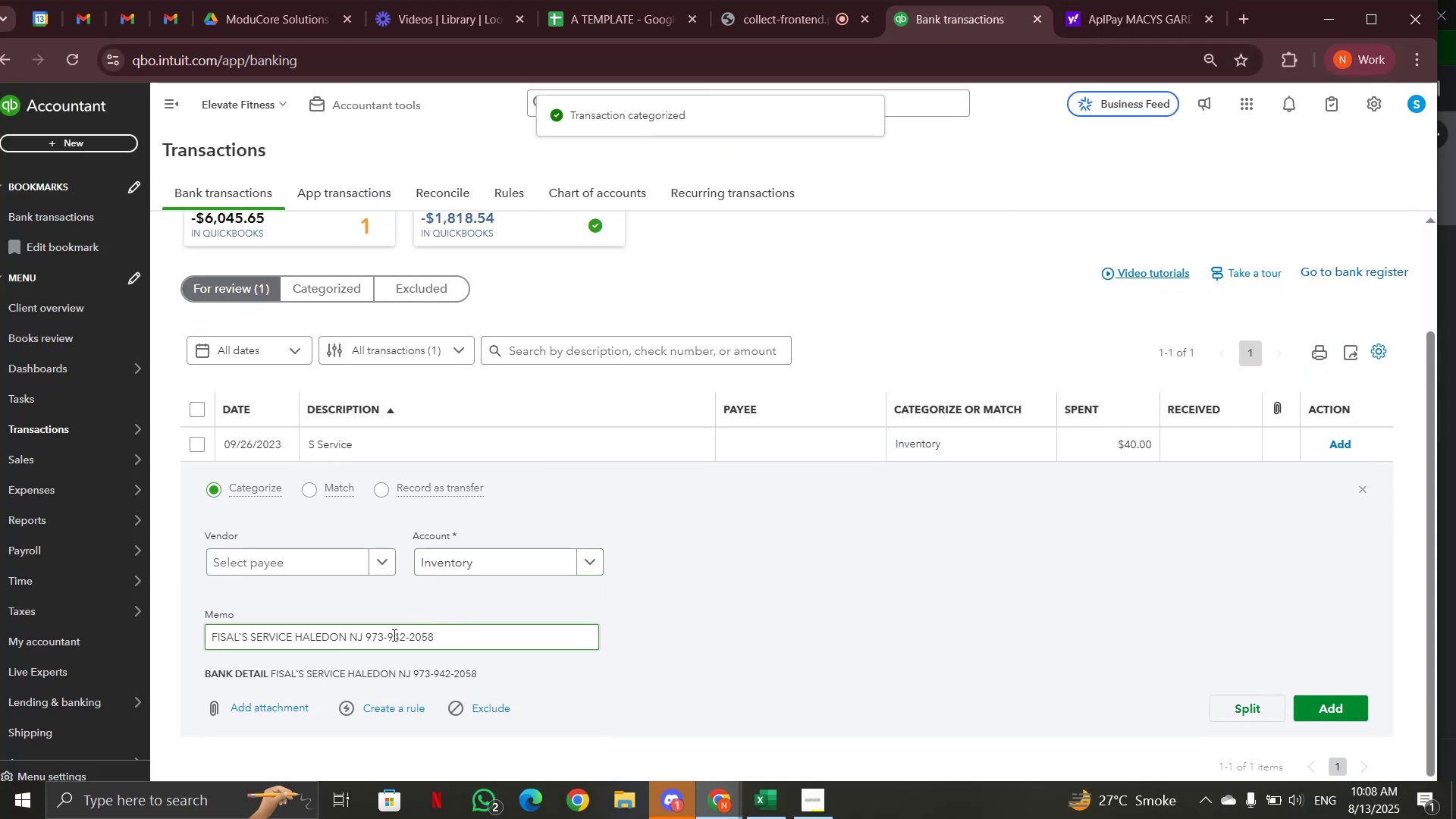 
left_click_drag(start_coordinate=[350, 637], to_coordinate=[202, 641])
 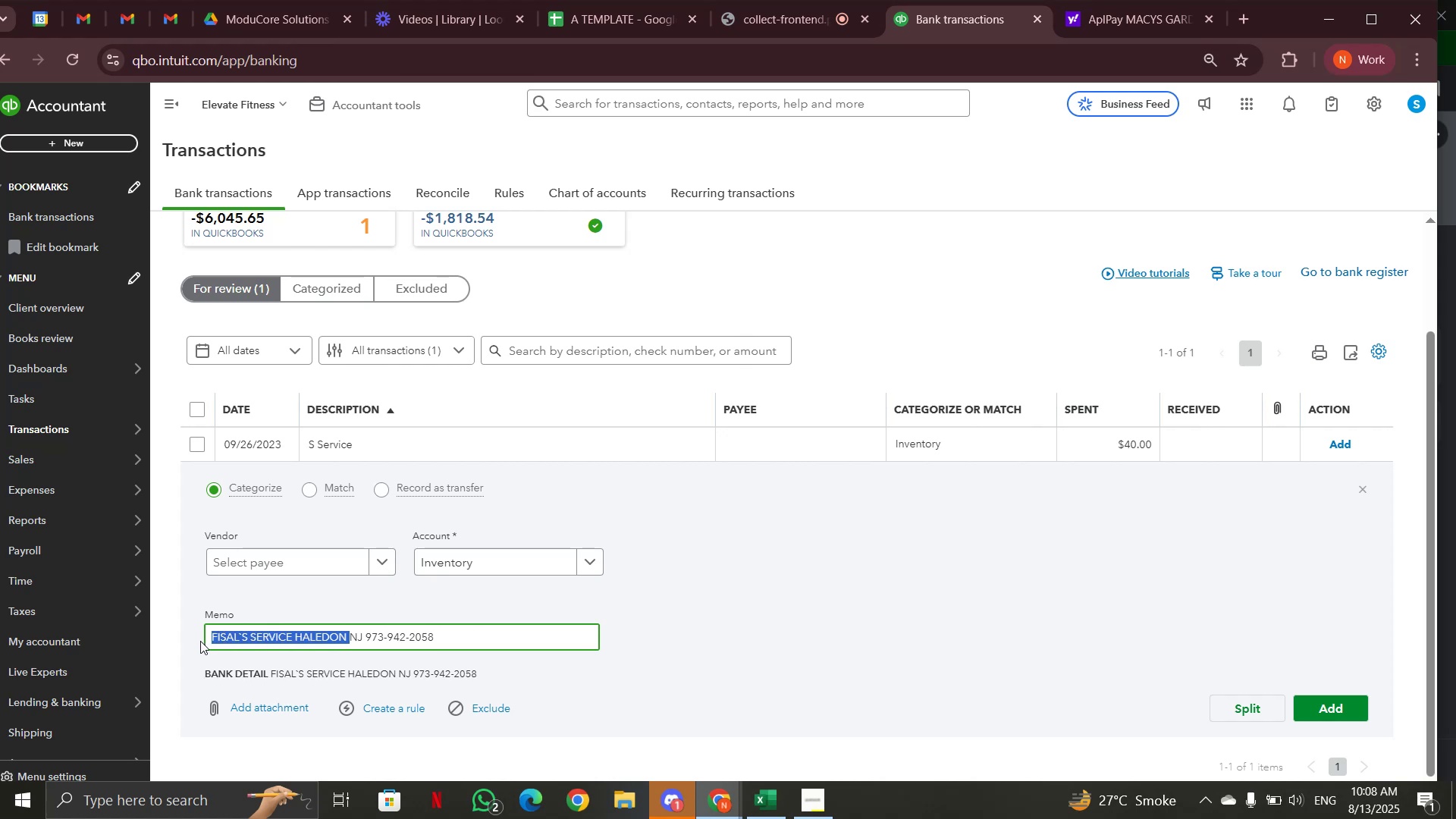 
key(Control+C)
 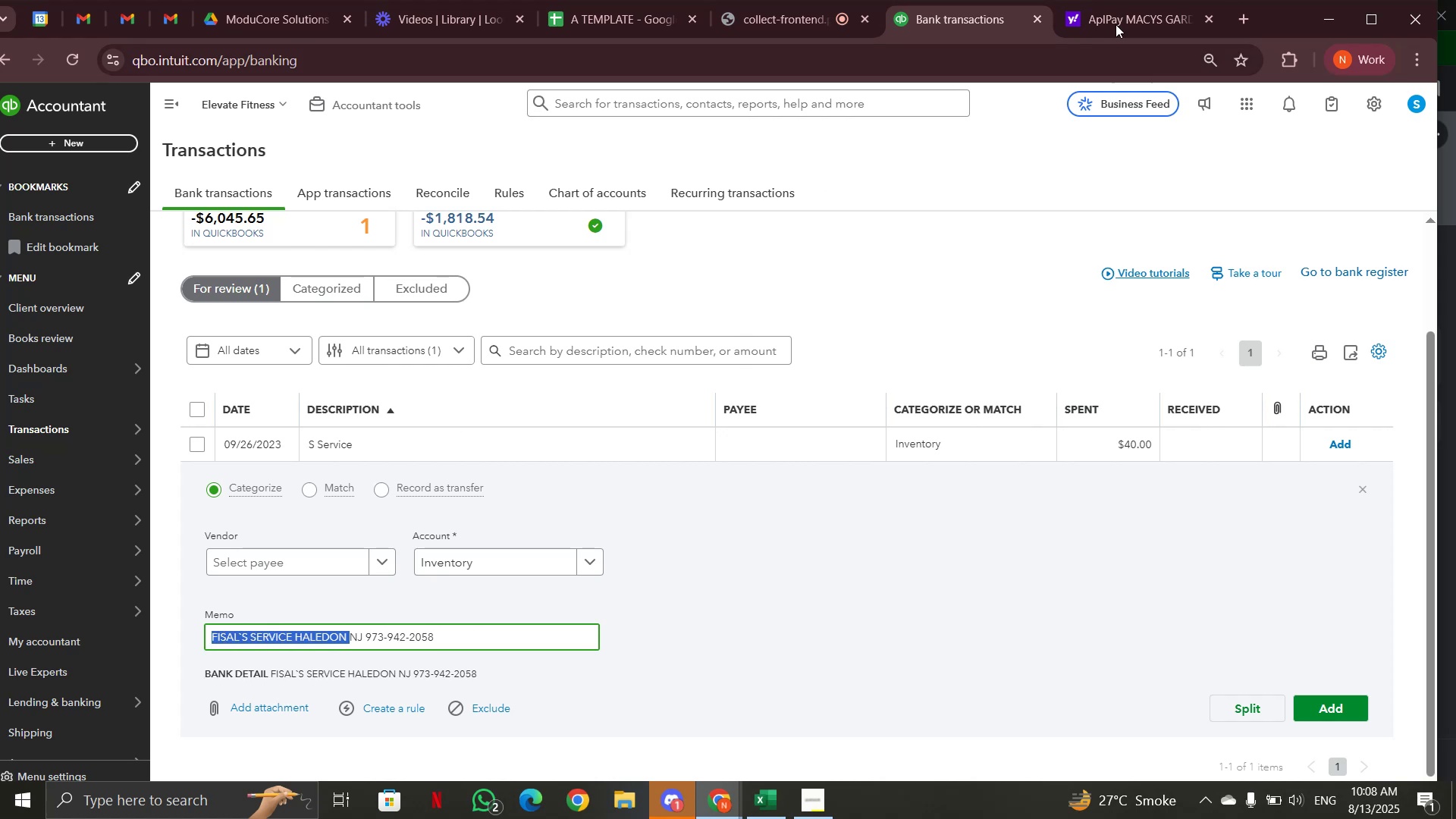 
left_click([1117, 24])
 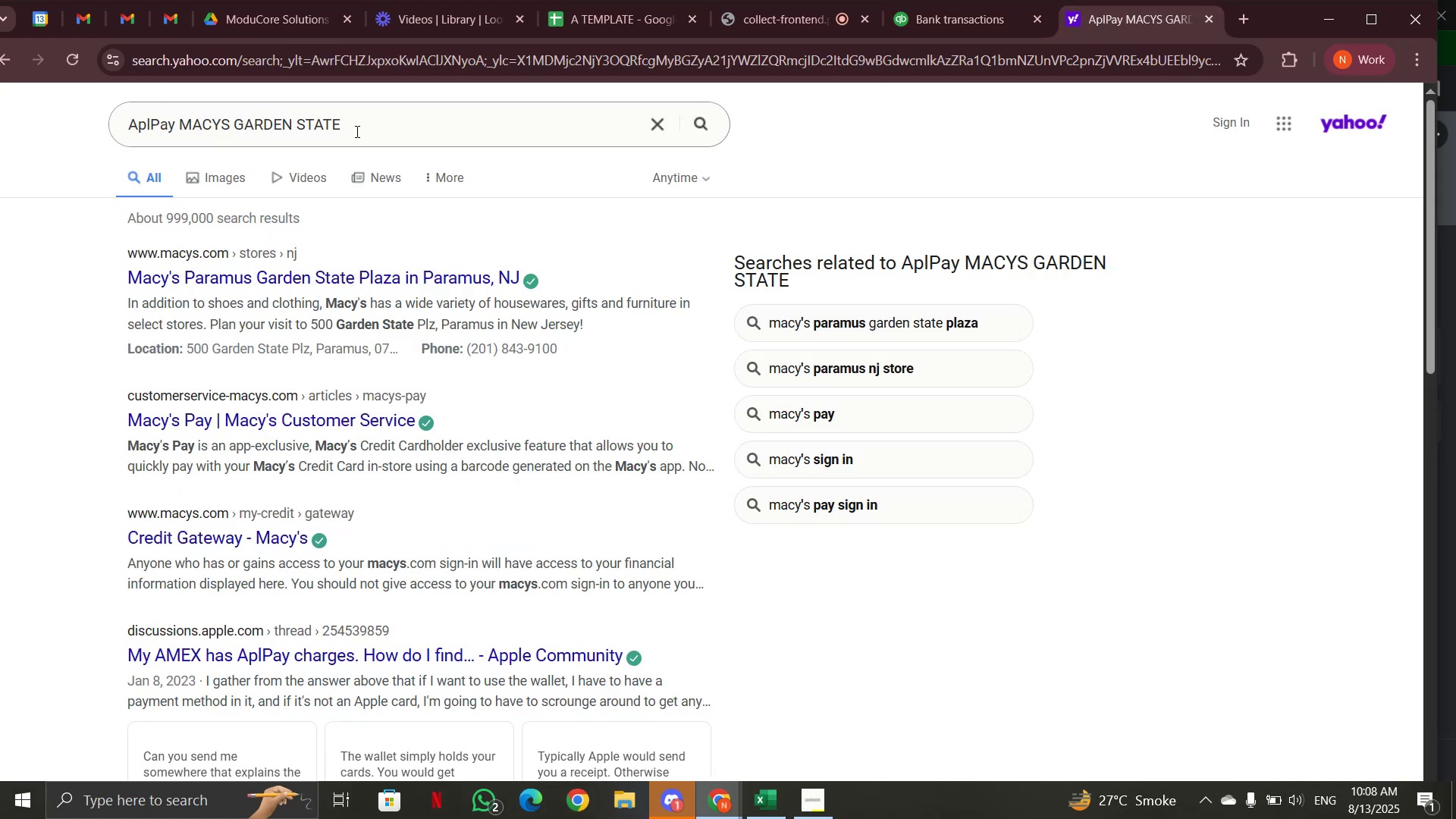 
left_click_drag(start_coordinate=[358, 130], to_coordinate=[56, 136])
 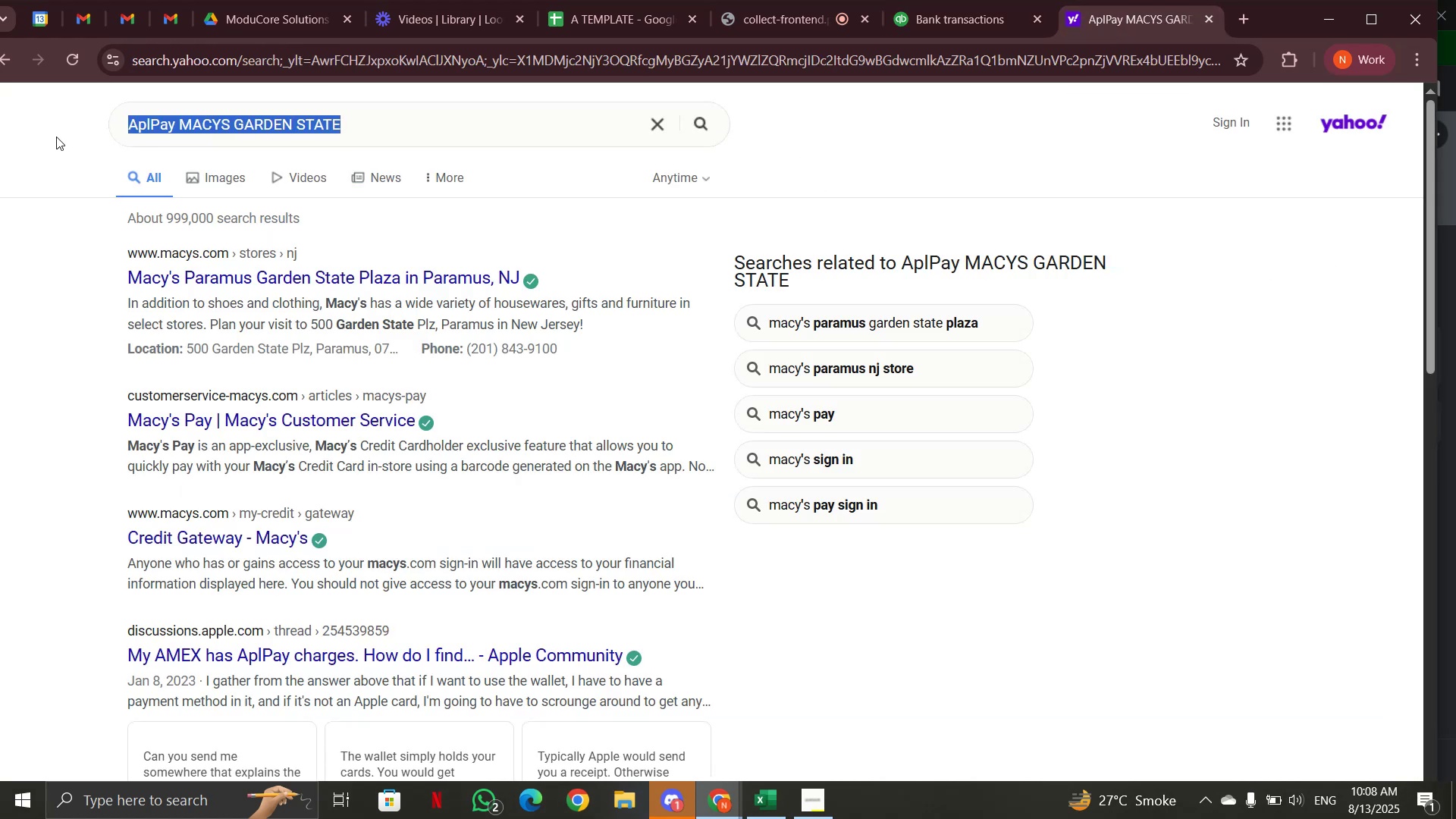 
key(Control+V)
 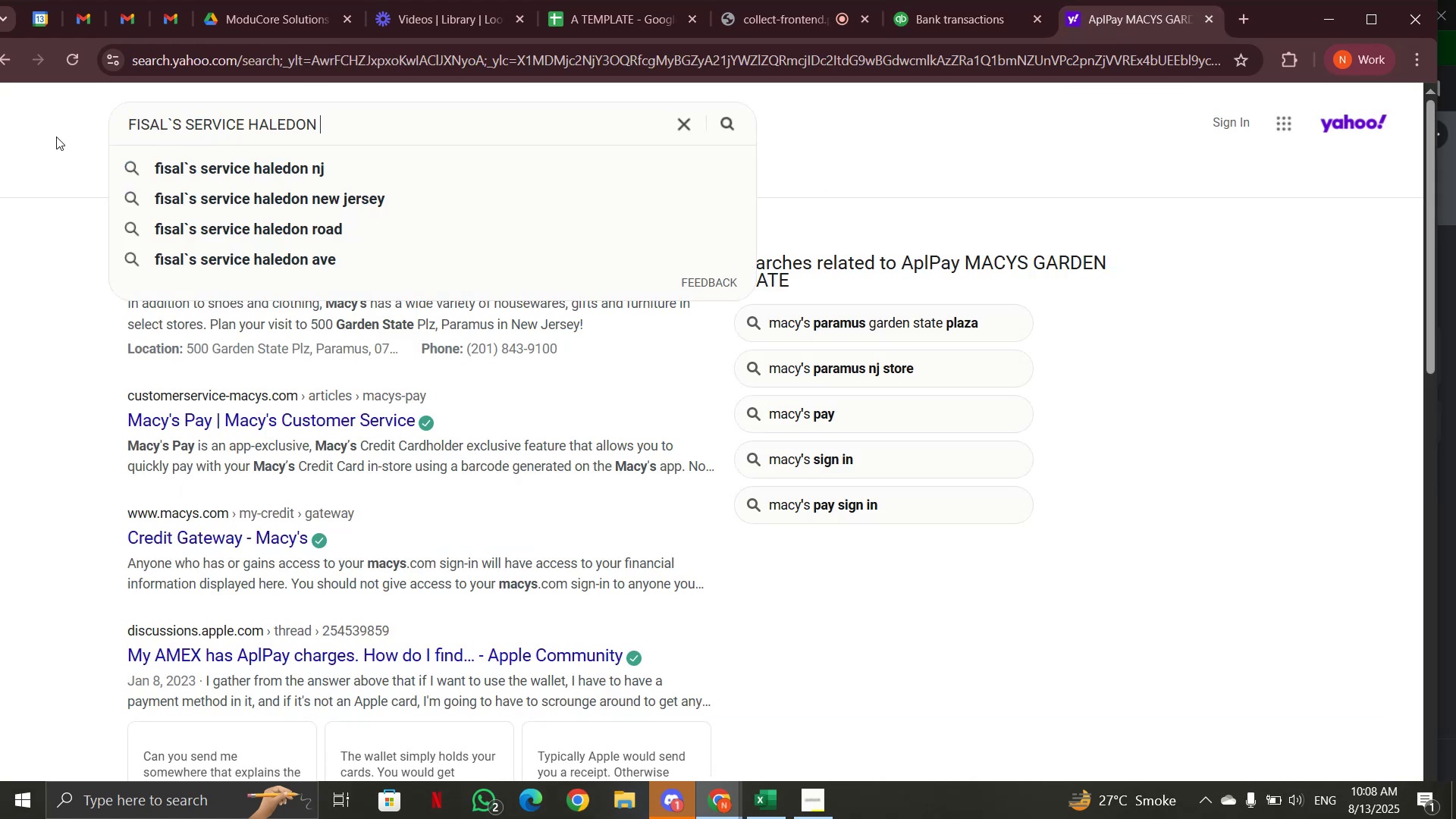 
key(Enter)
 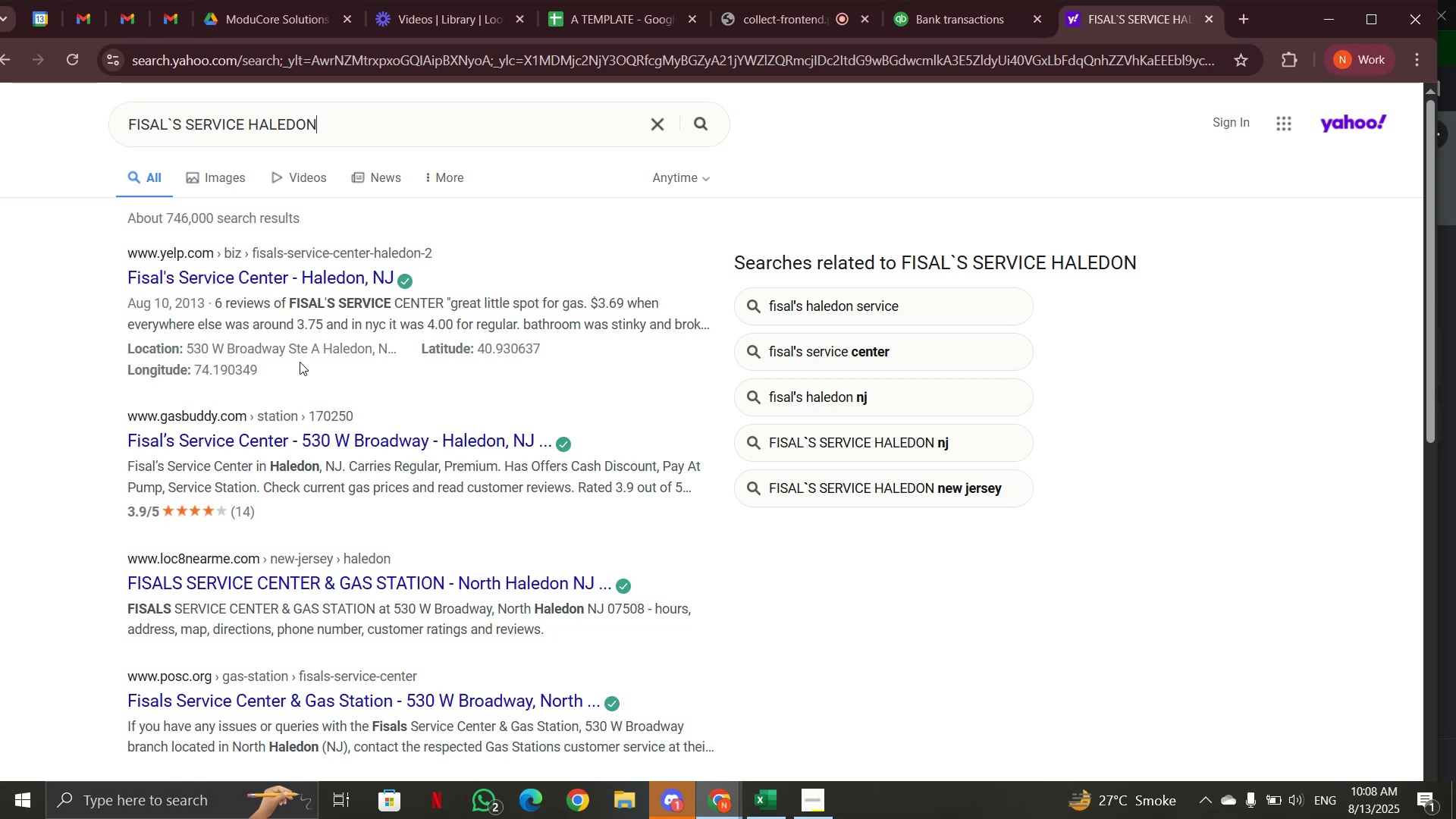 
wait(17.31)
 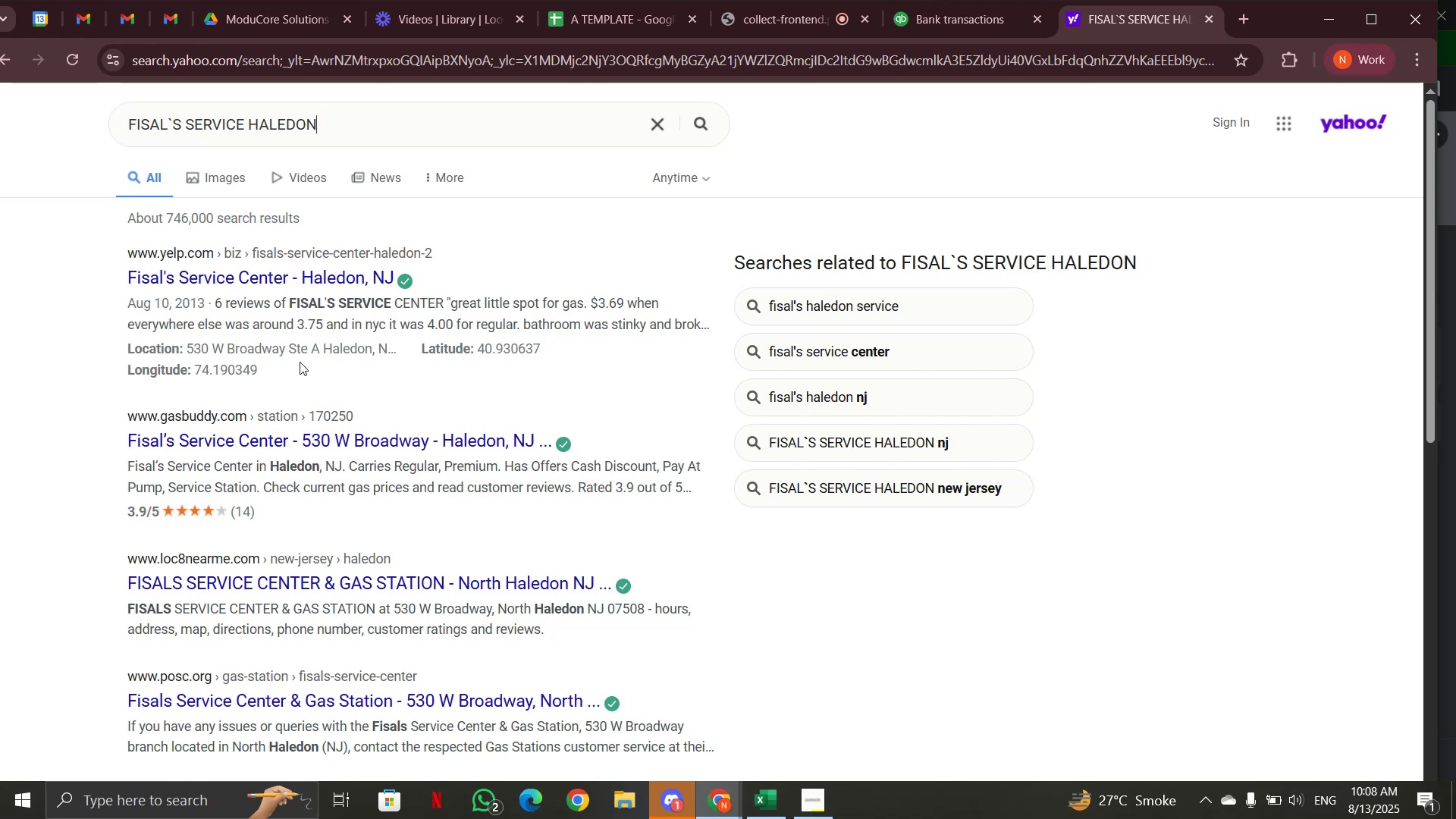 
left_click([980, 21])
 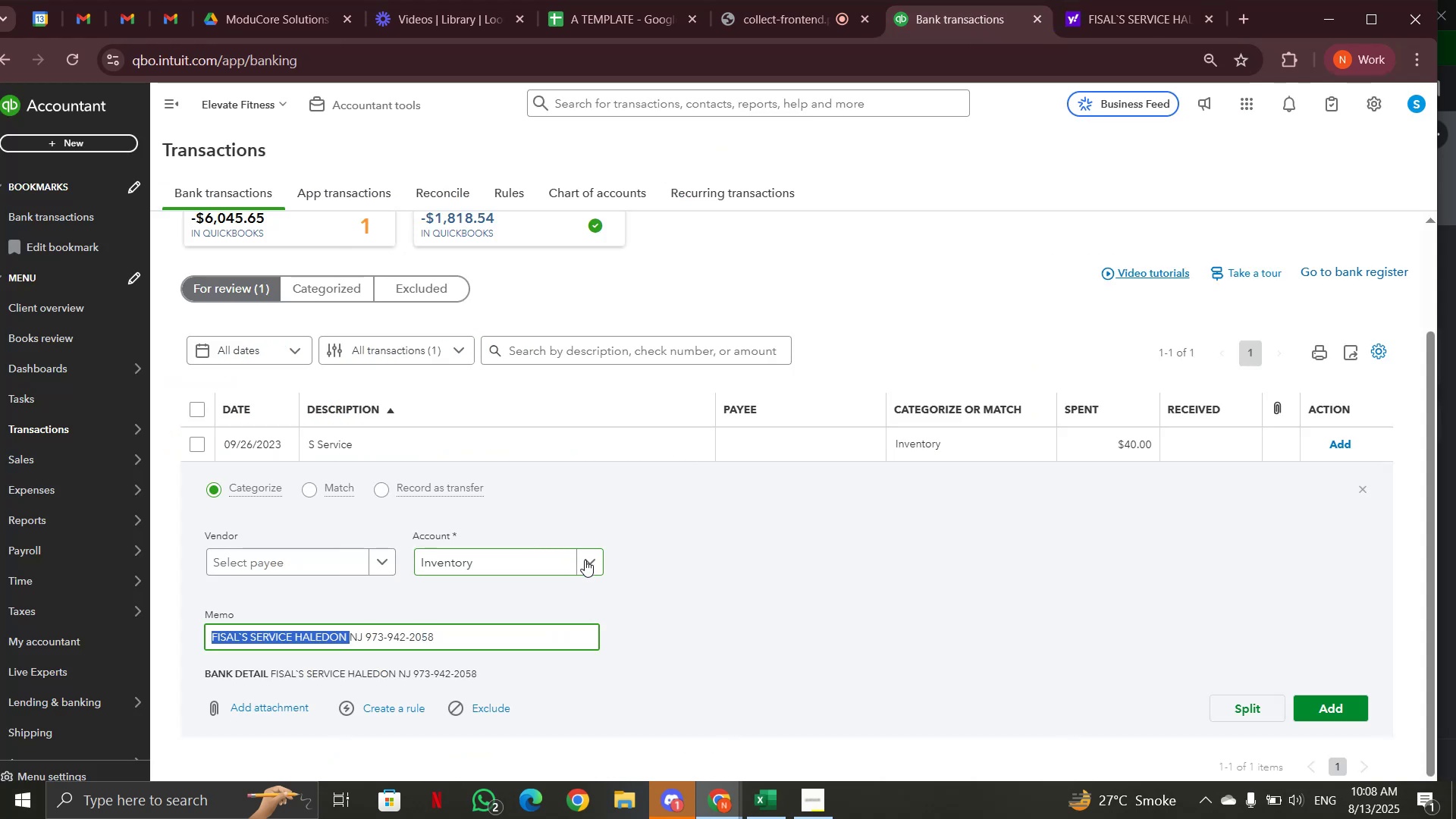 
left_click([598, 563])
 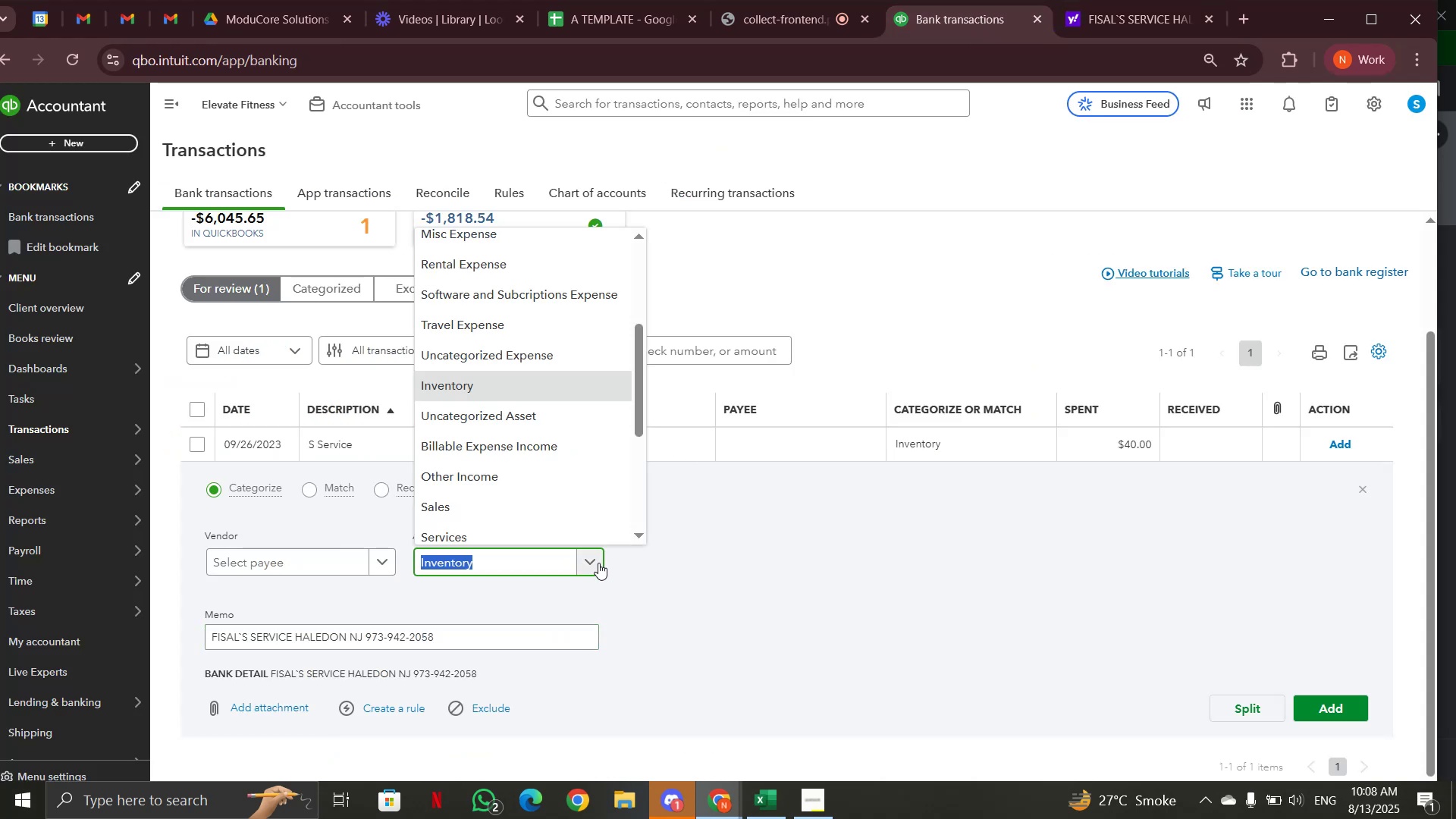 
type(tra)
 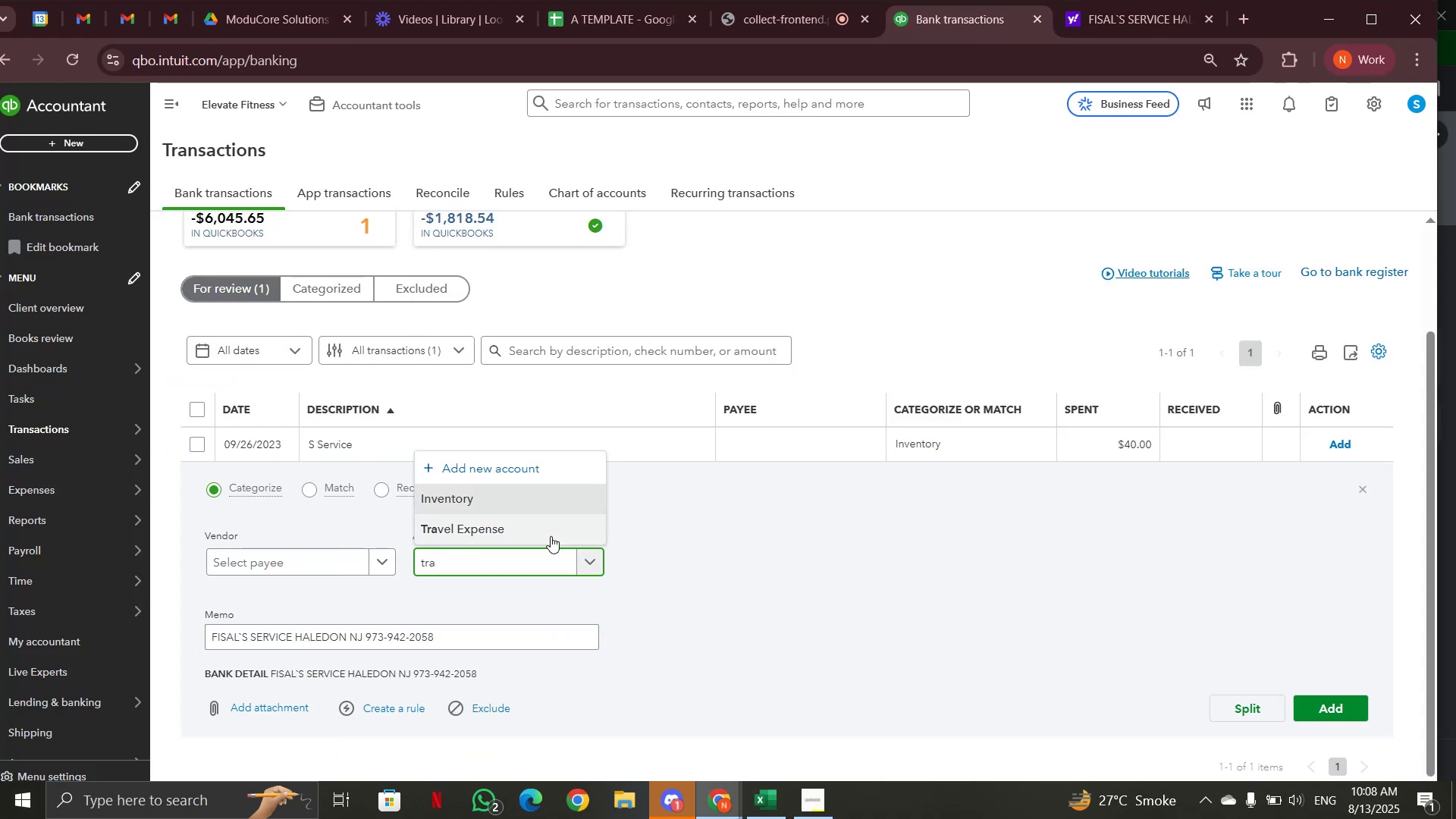 
left_click([551, 536])
 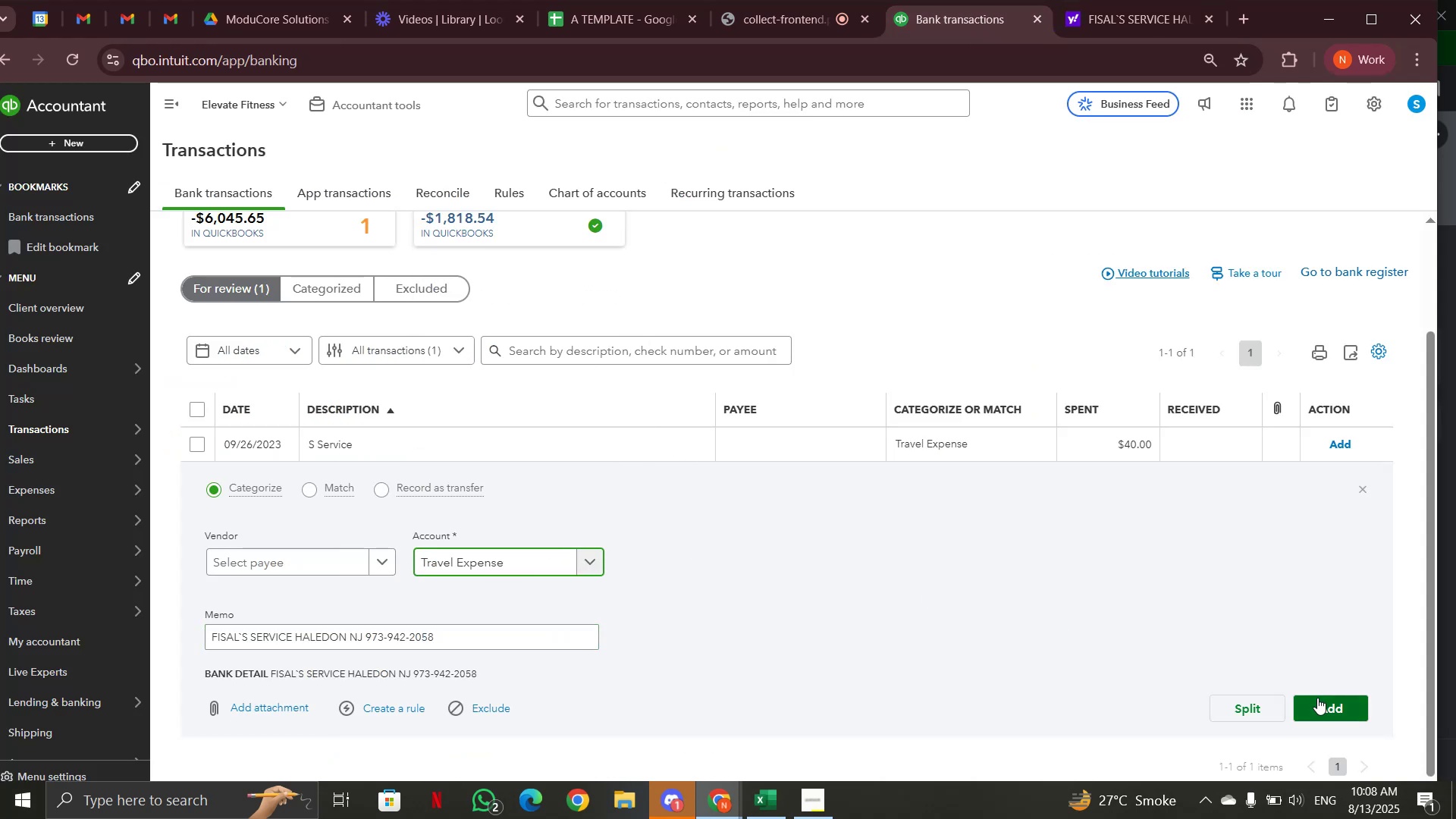 
left_click([1317, 700])
 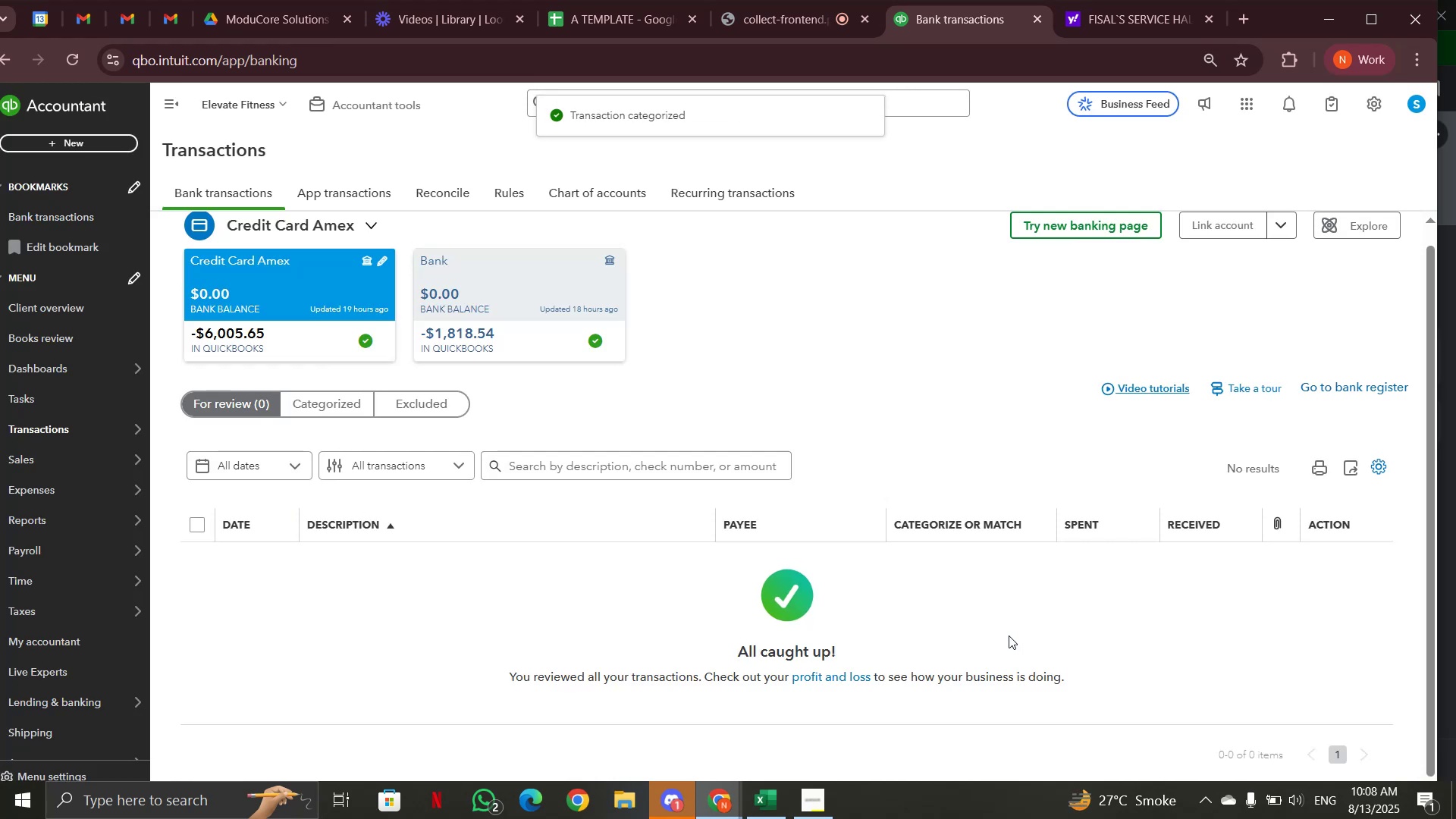 
scroll: coordinate [501, 503], scroll_direction: up, amount: 2.0
 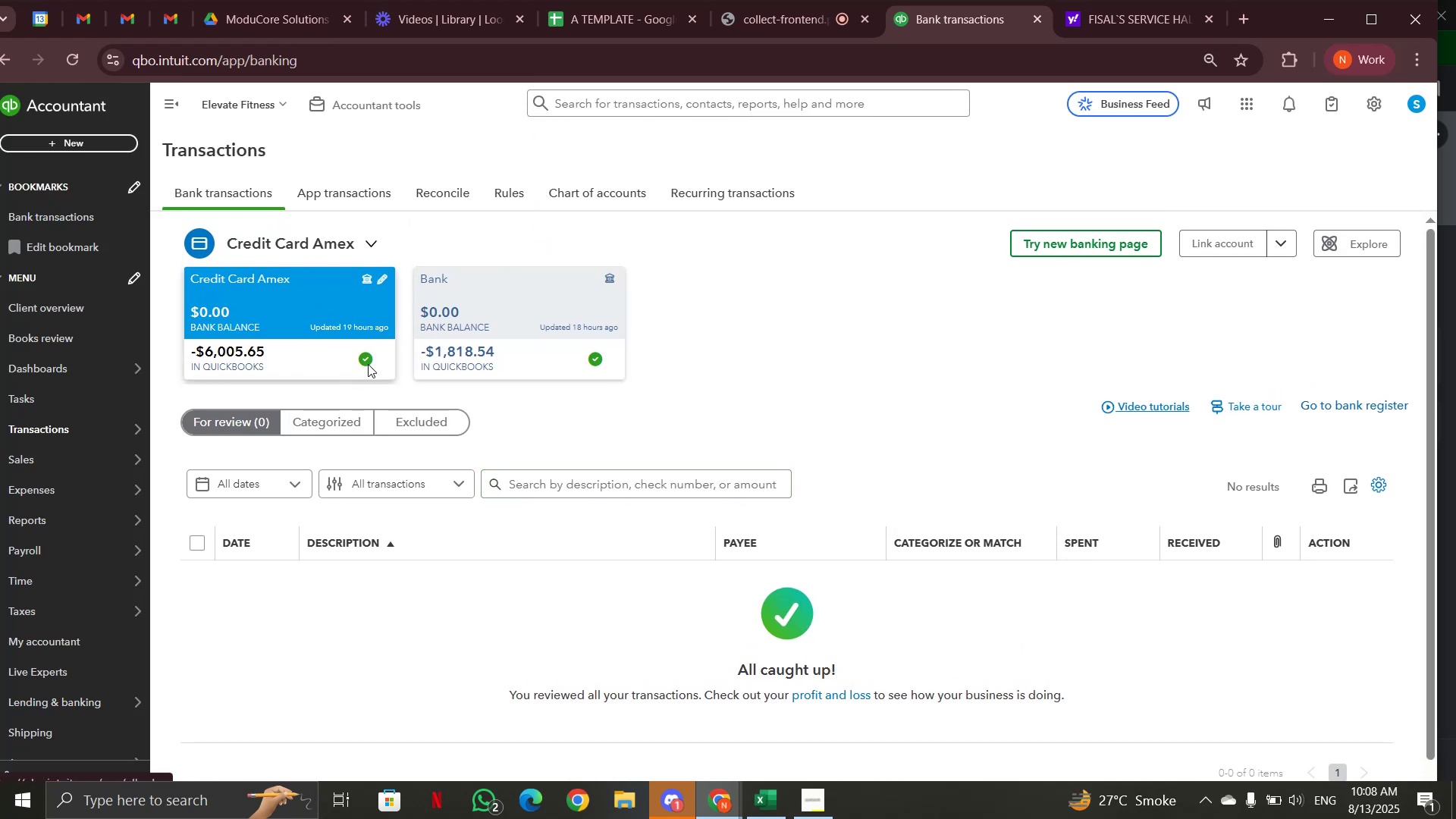 
wait(8.53)
 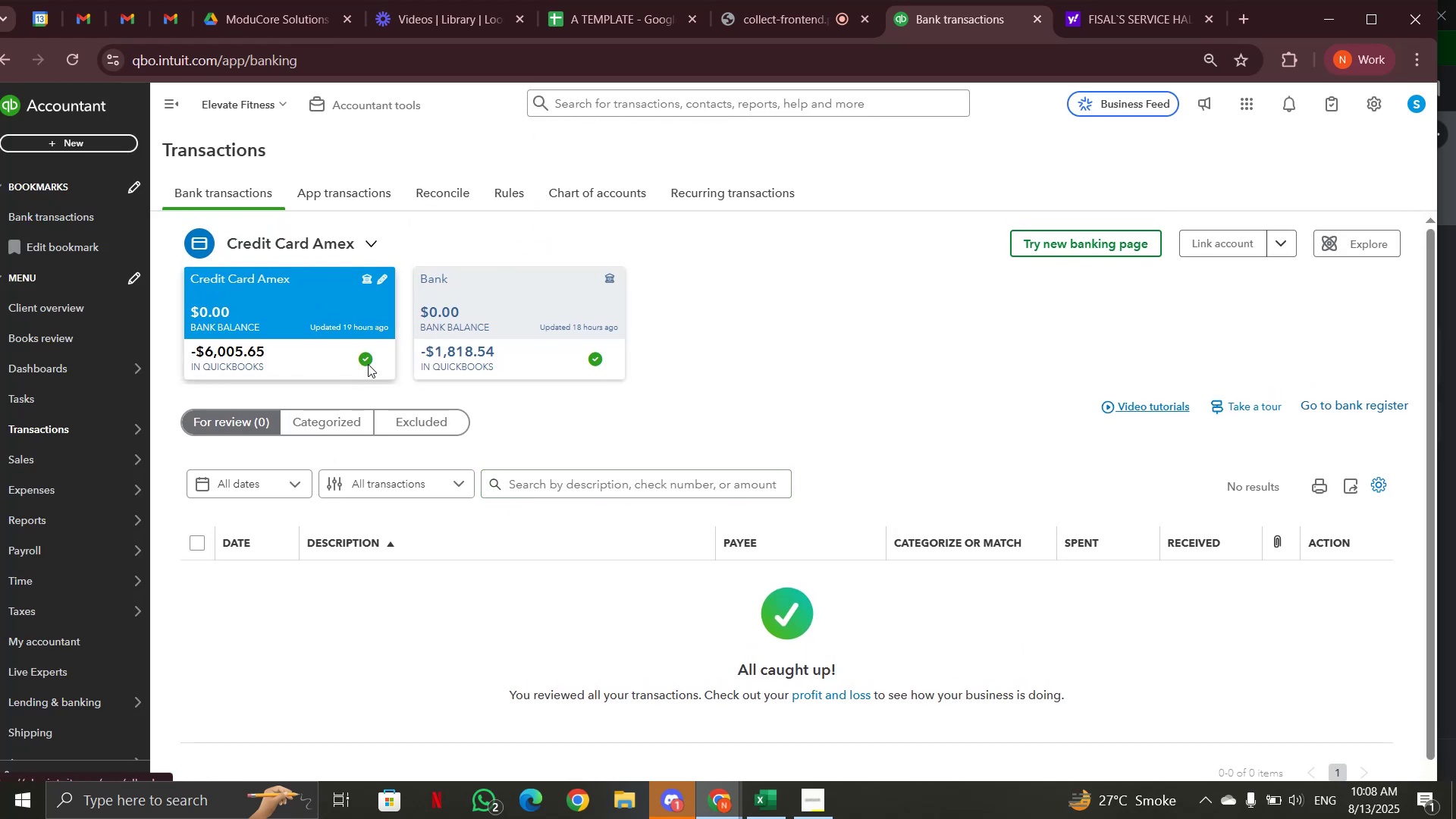 
left_click([181, 518])
 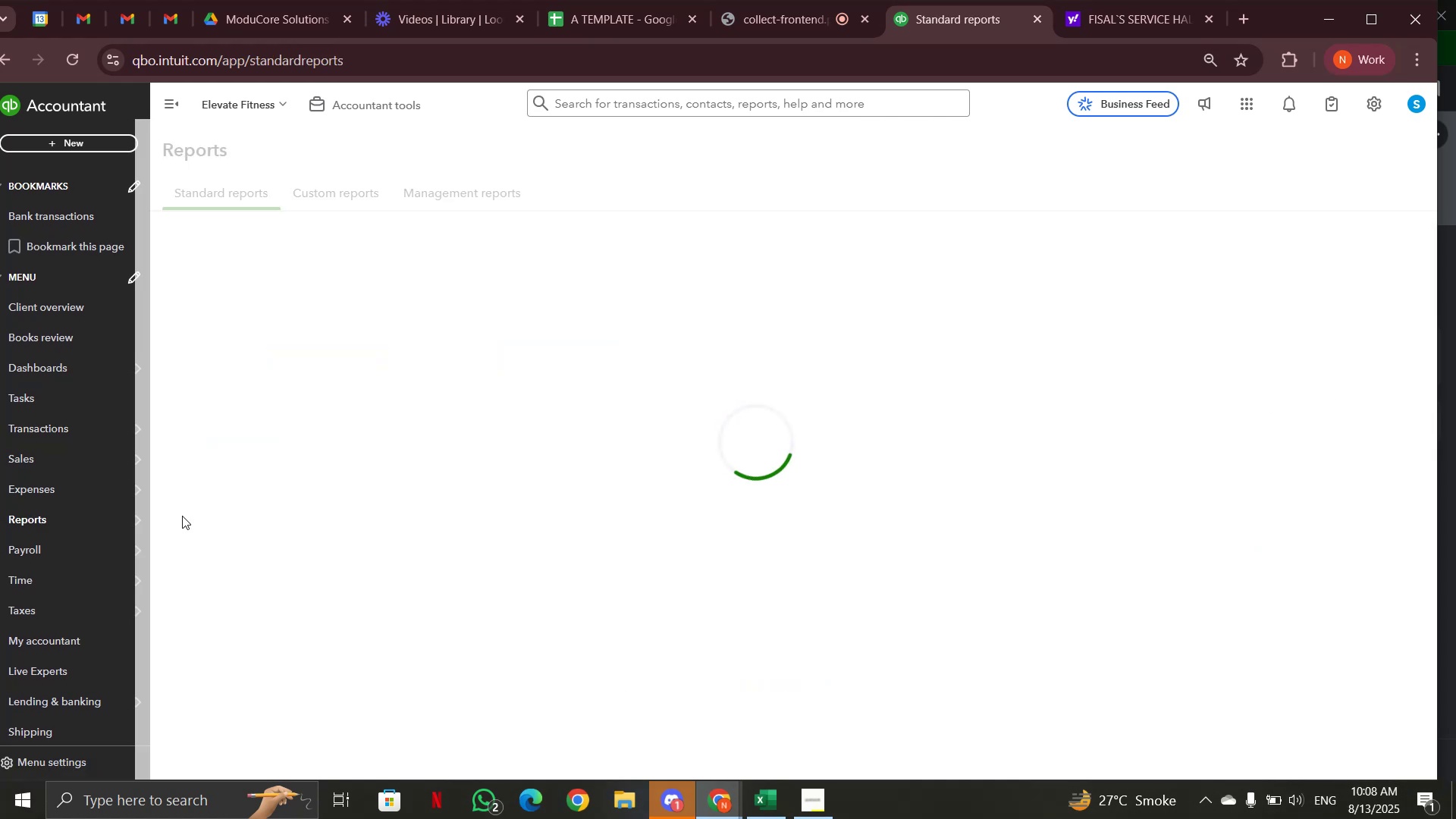 
wait(10.01)
 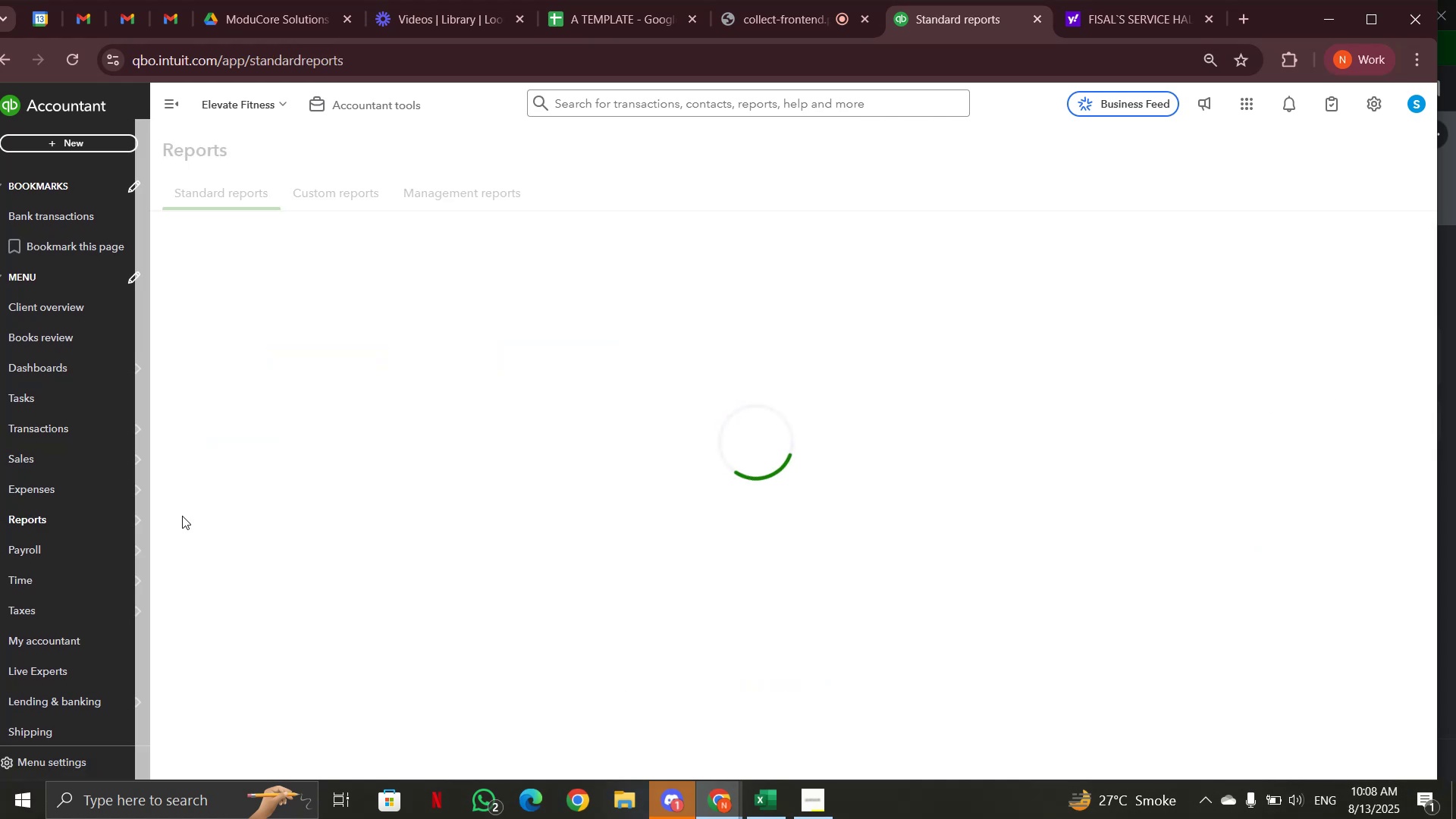 
mouse_move([215, 497])
 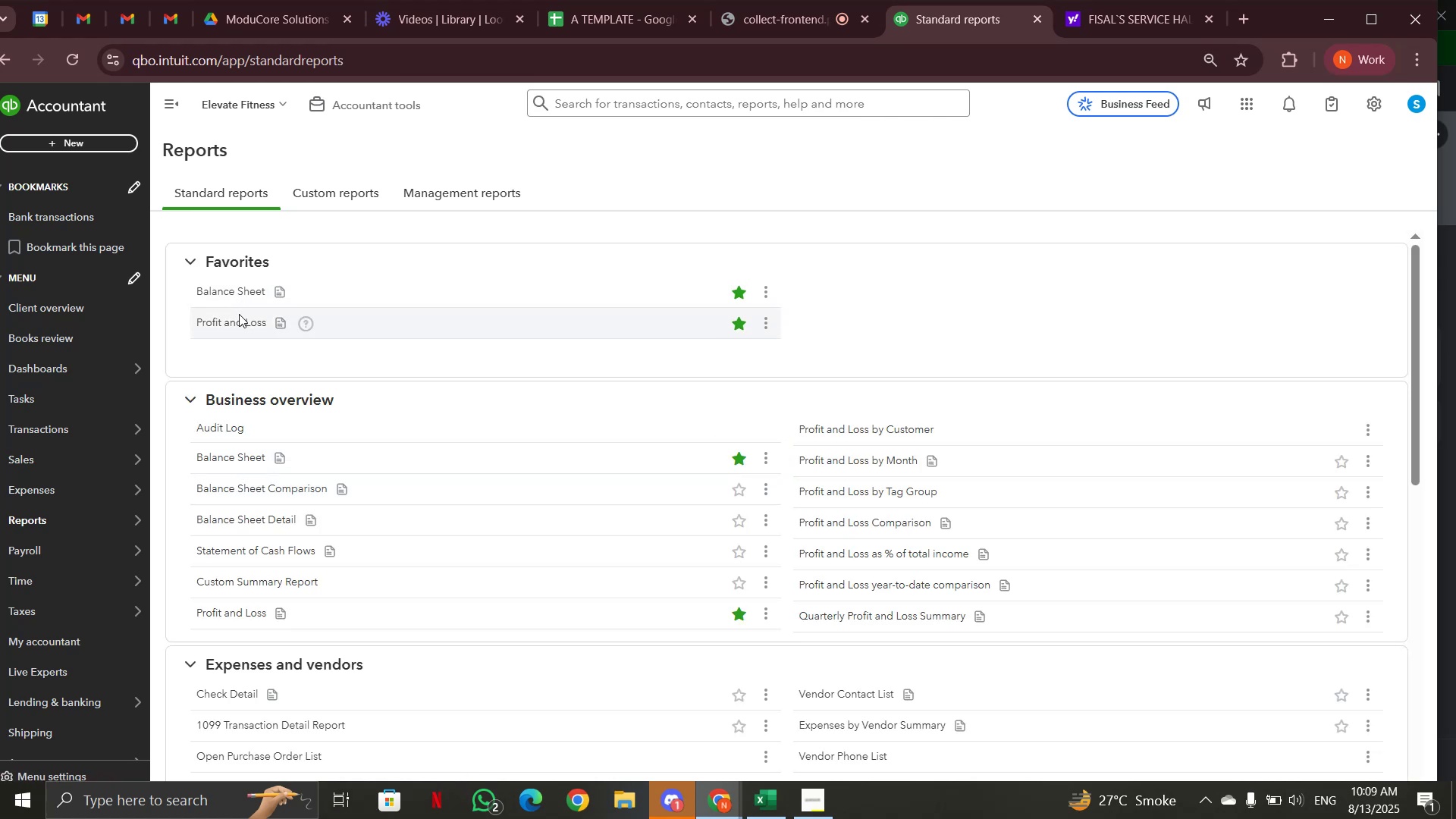 
left_click([239, 315])
 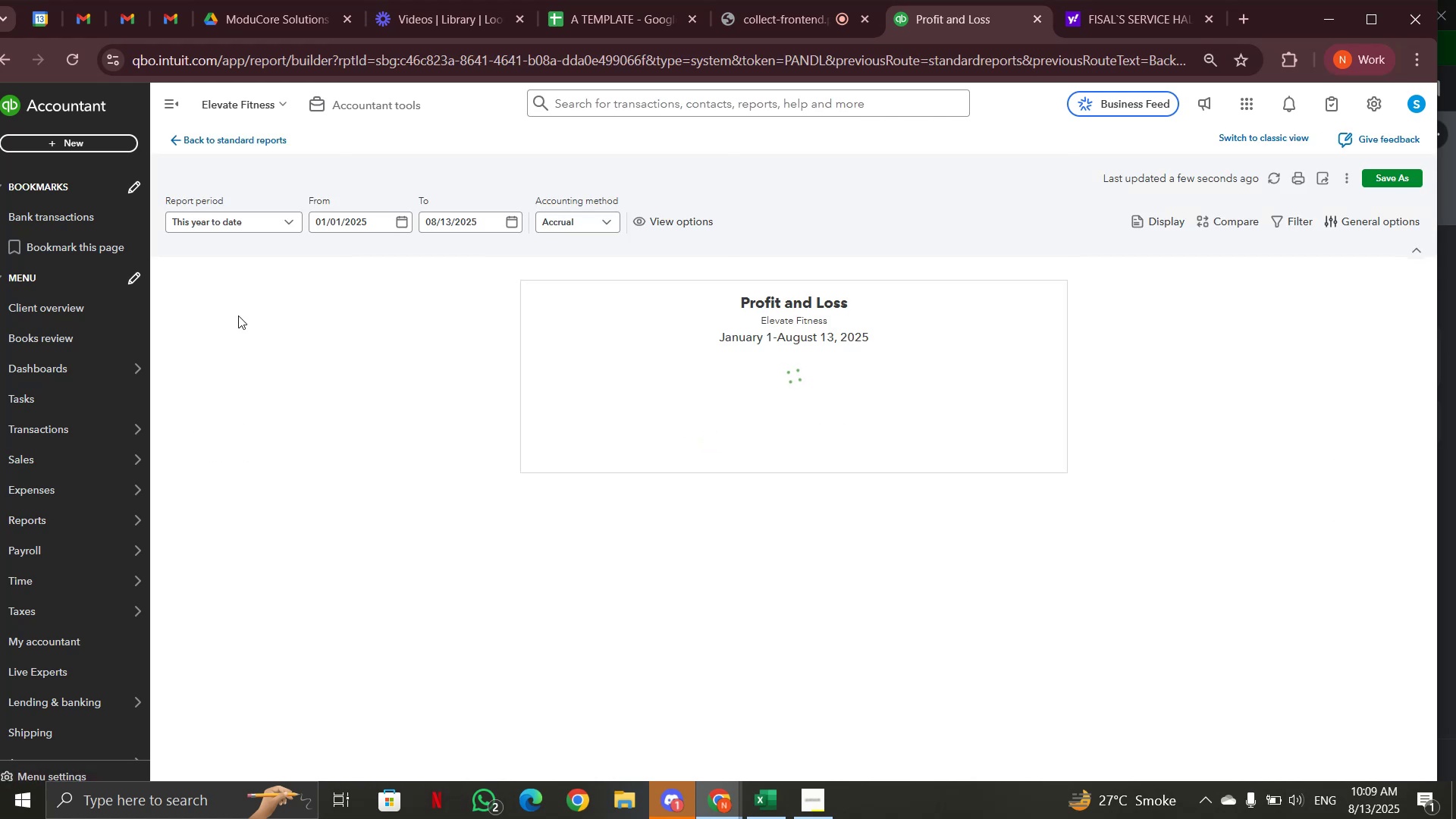 
wait(10.1)
 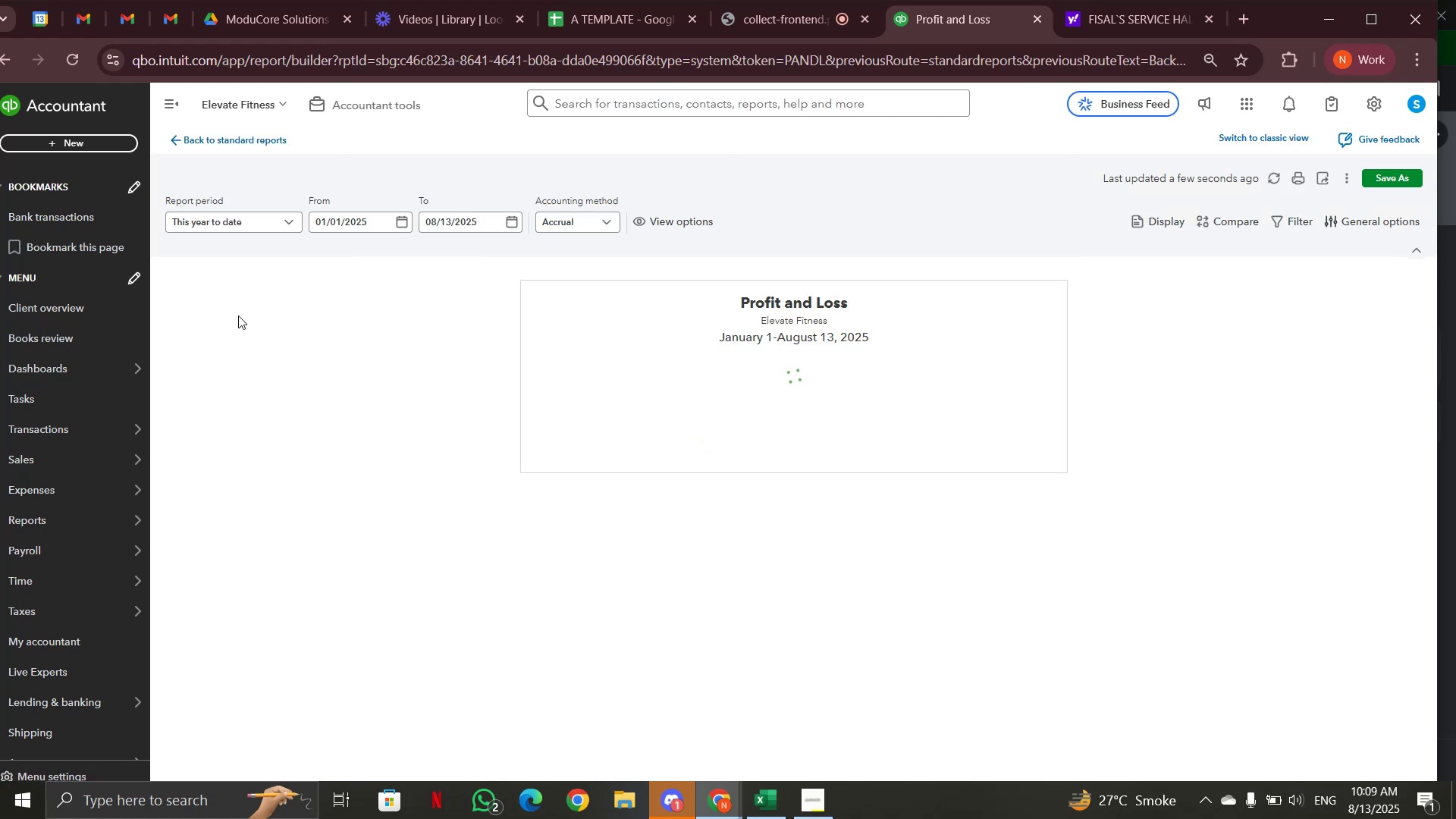 
left_click([402, 224])
 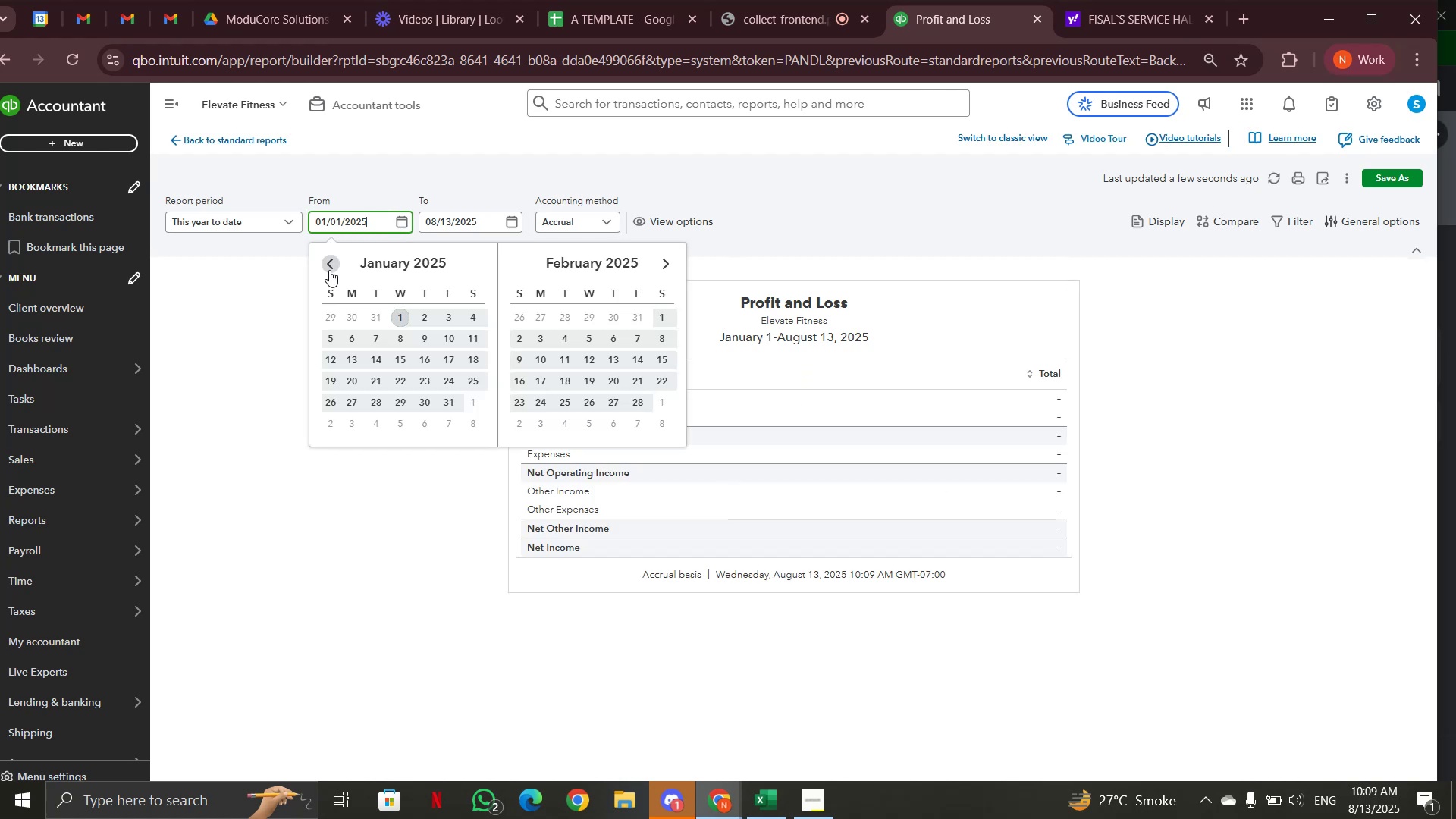 
left_click([329, 270])
 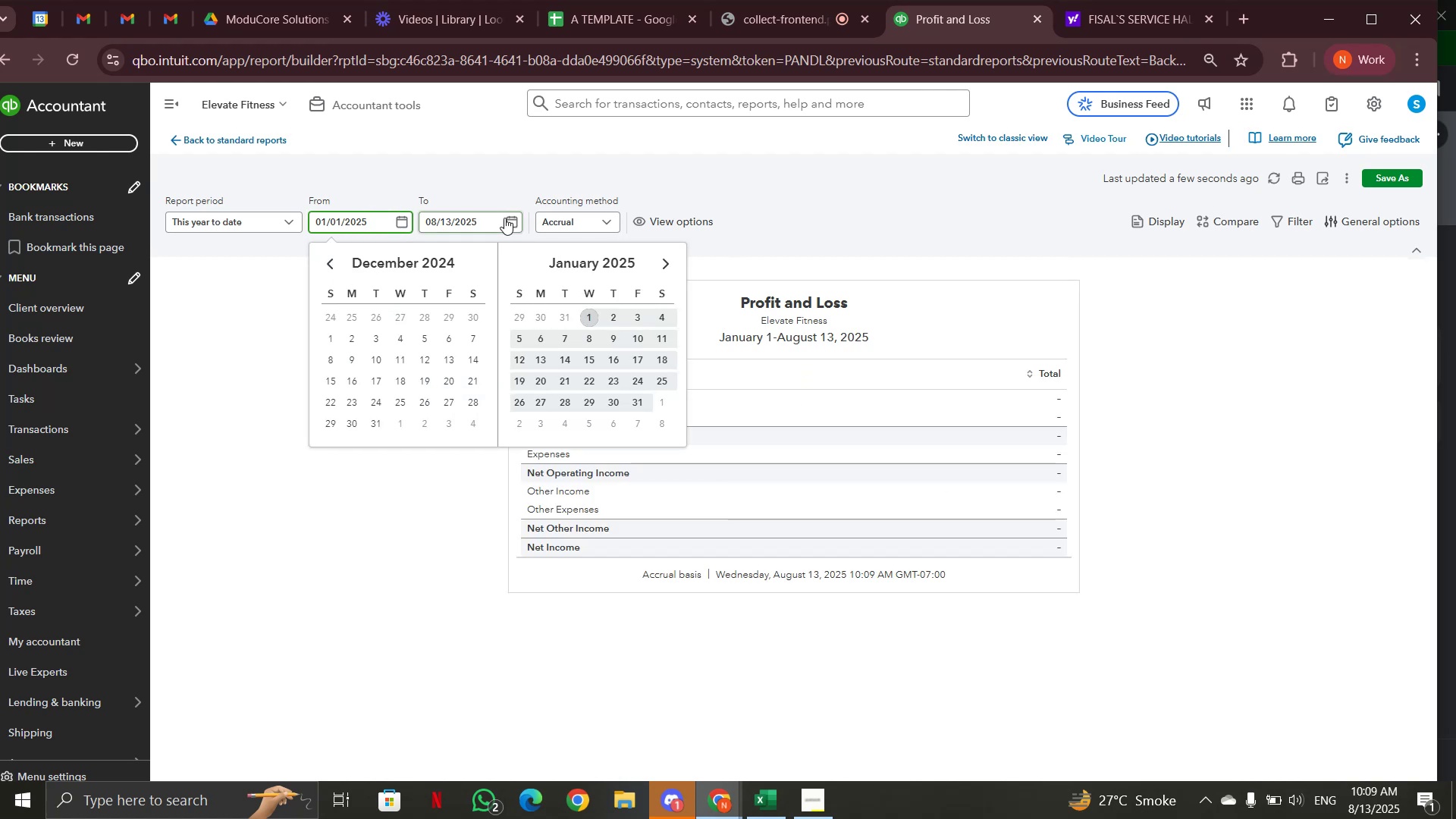 
left_click([505, 218])
 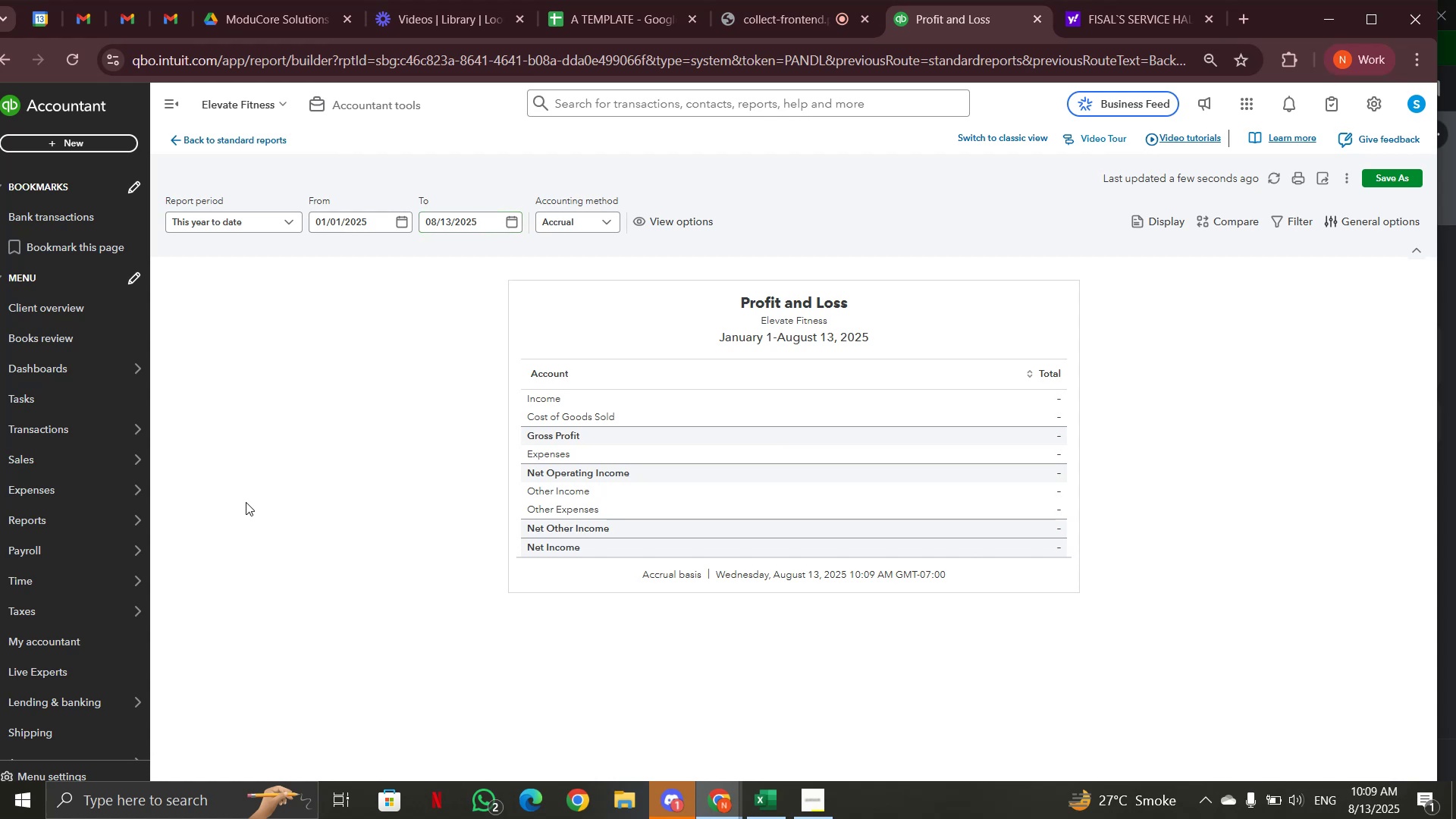 
scroll: coordinate [501, 505], scroll_direction: up, amount: 1.0
 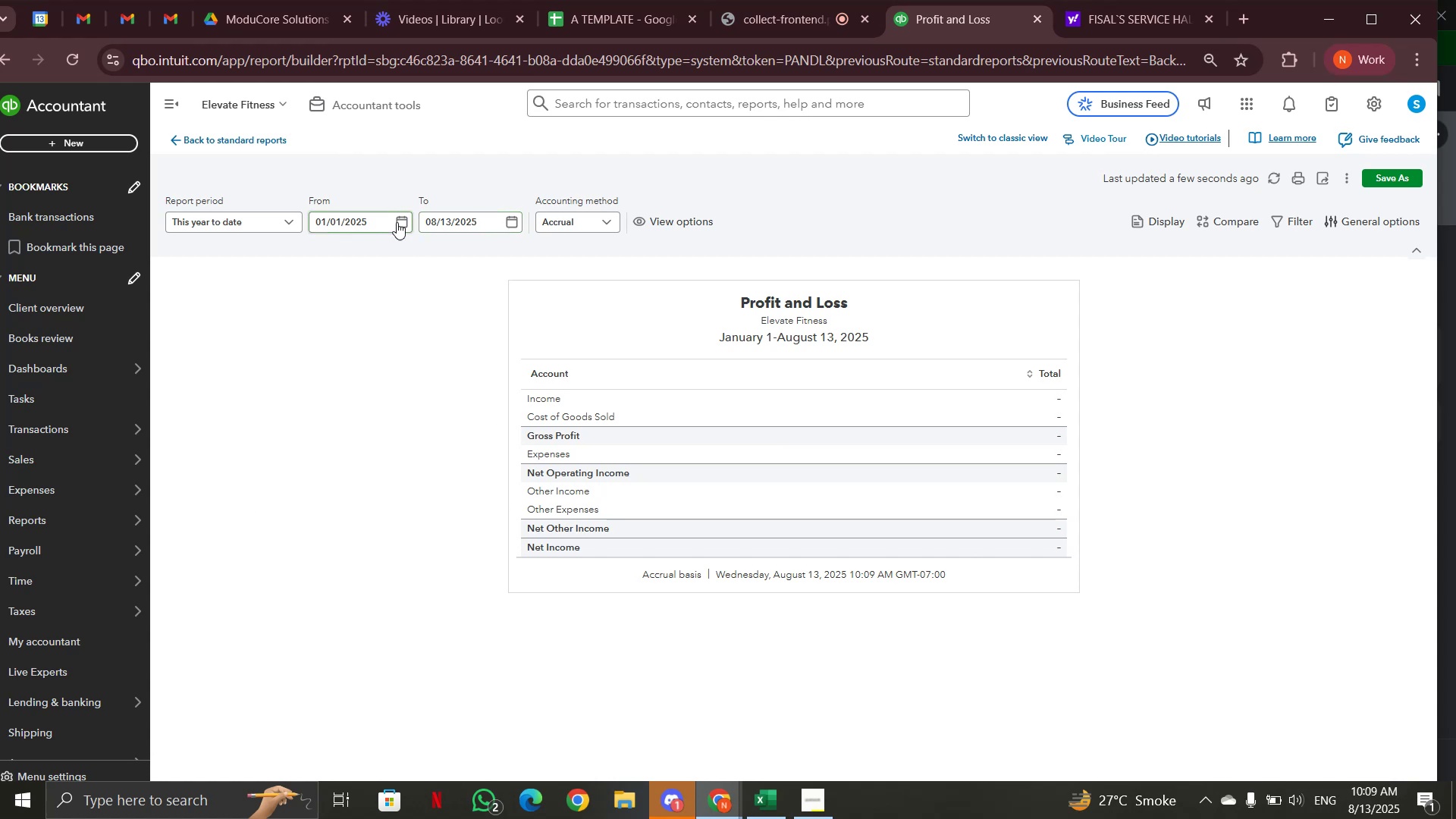 
left_click([399, 217])
 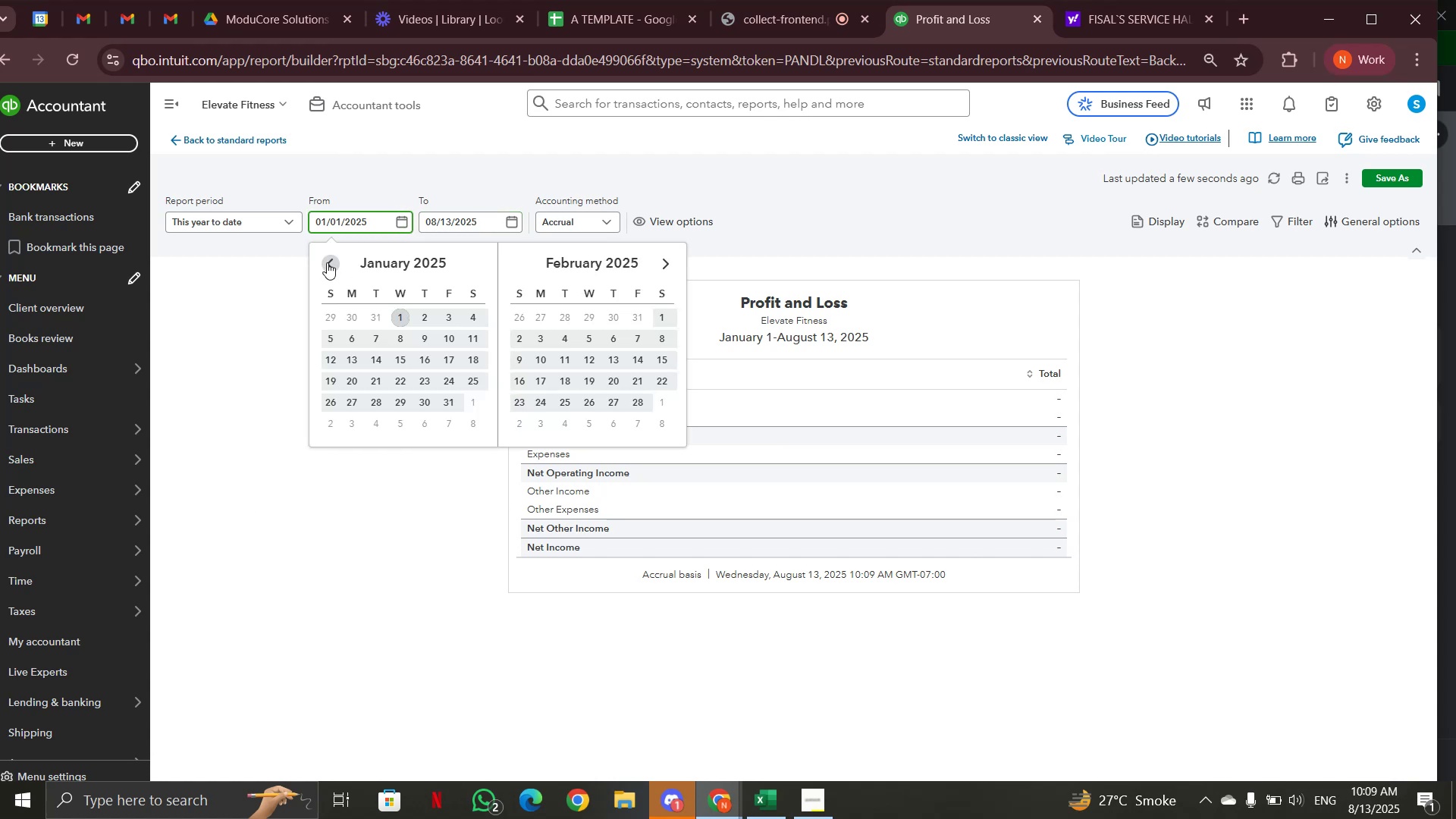 
double_click([327, 261])
 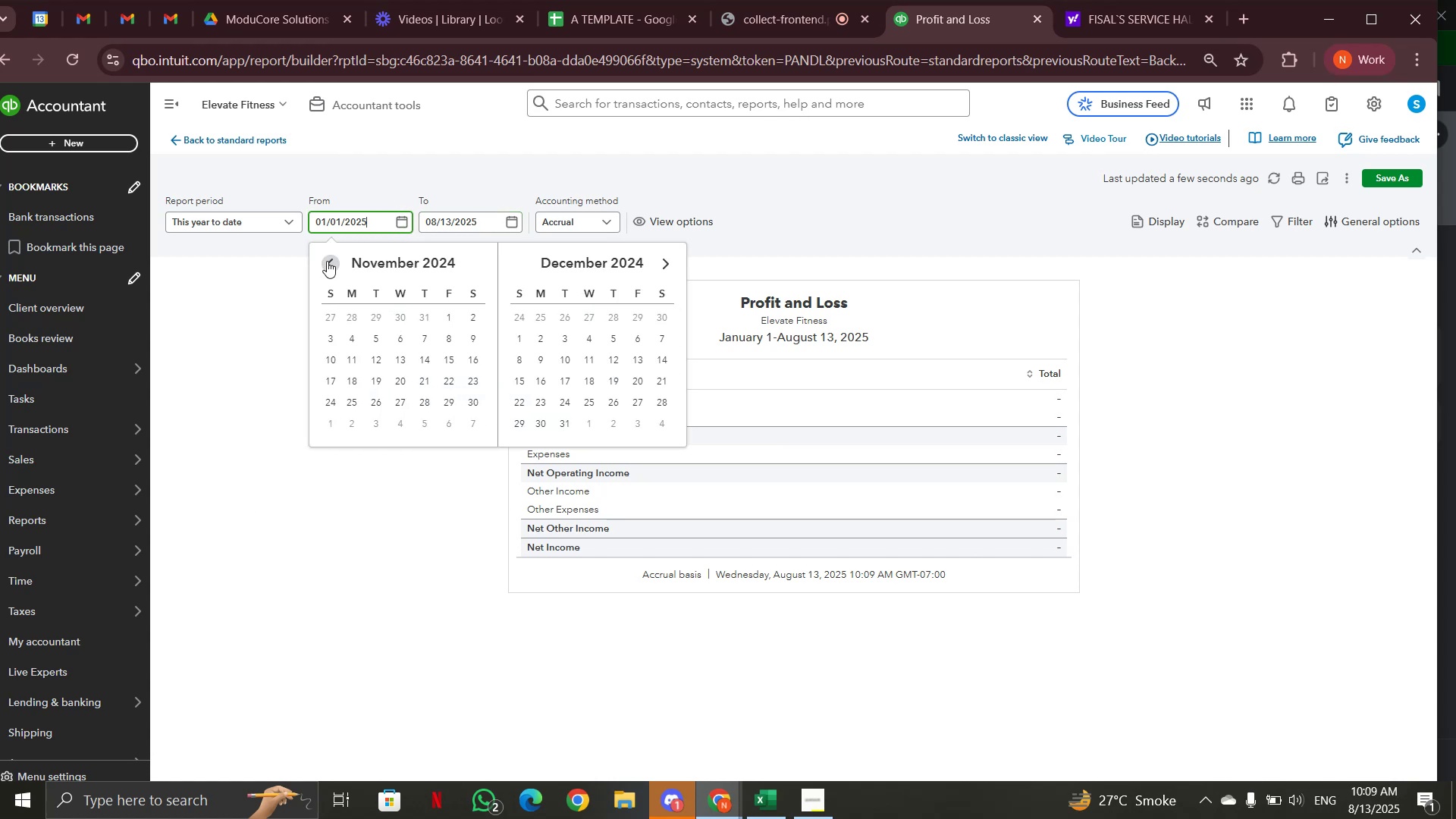 
triple_click([327, 261])
 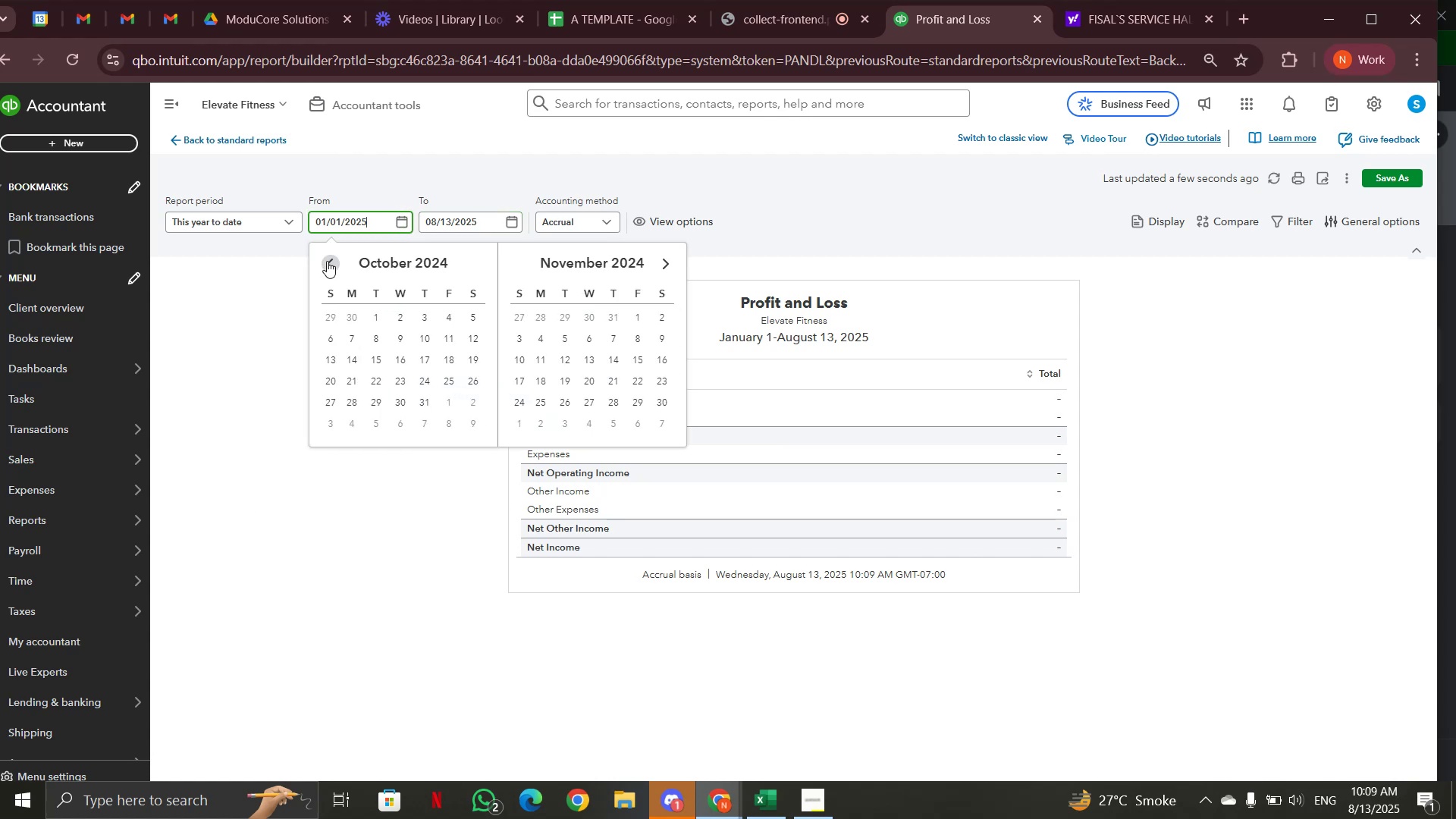 
triple_click([327, 261])
 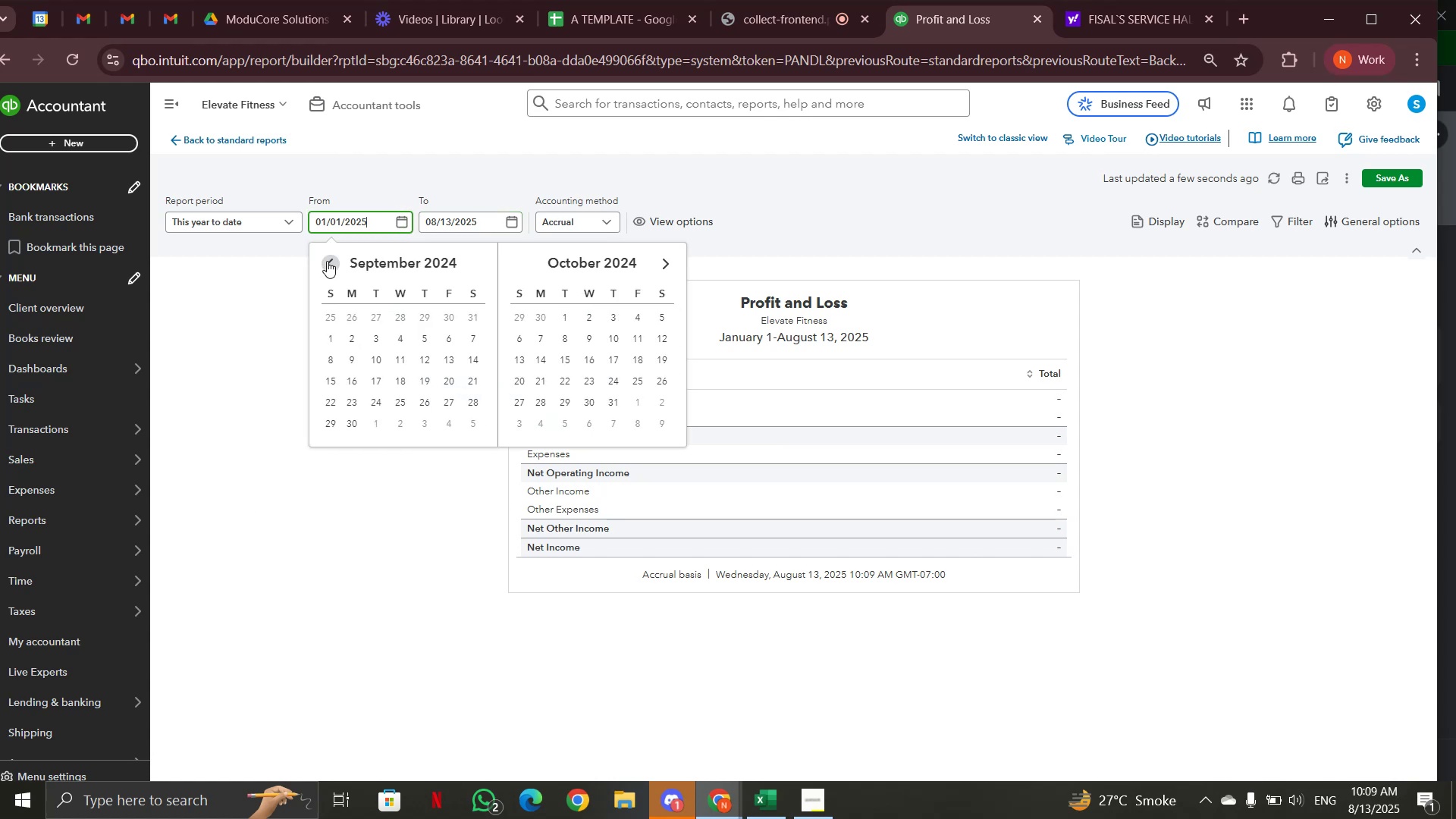 
triple_click([327, 261])
 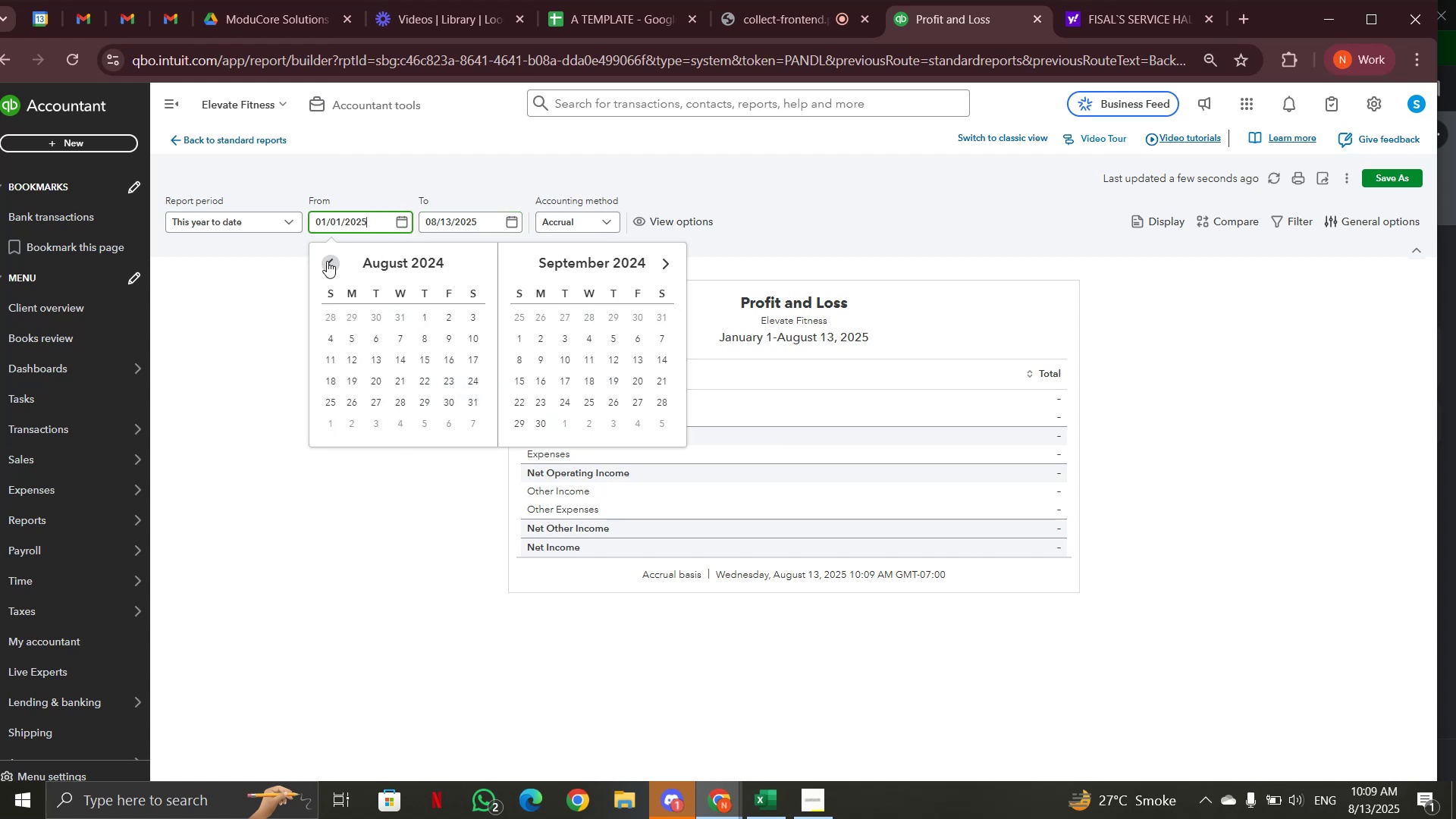 
triple_click([327, 261])
 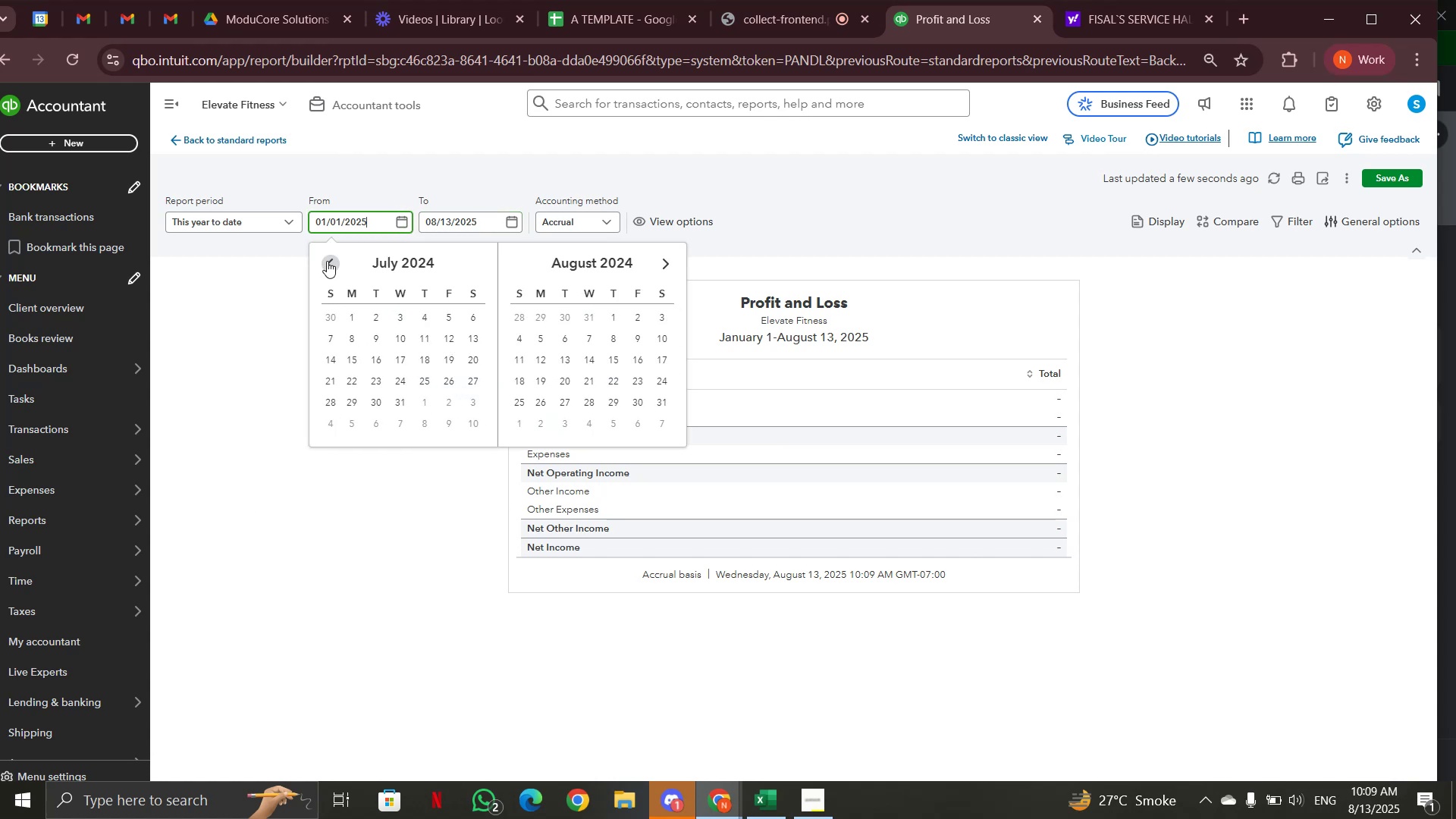 
triple_click([327, 261])
 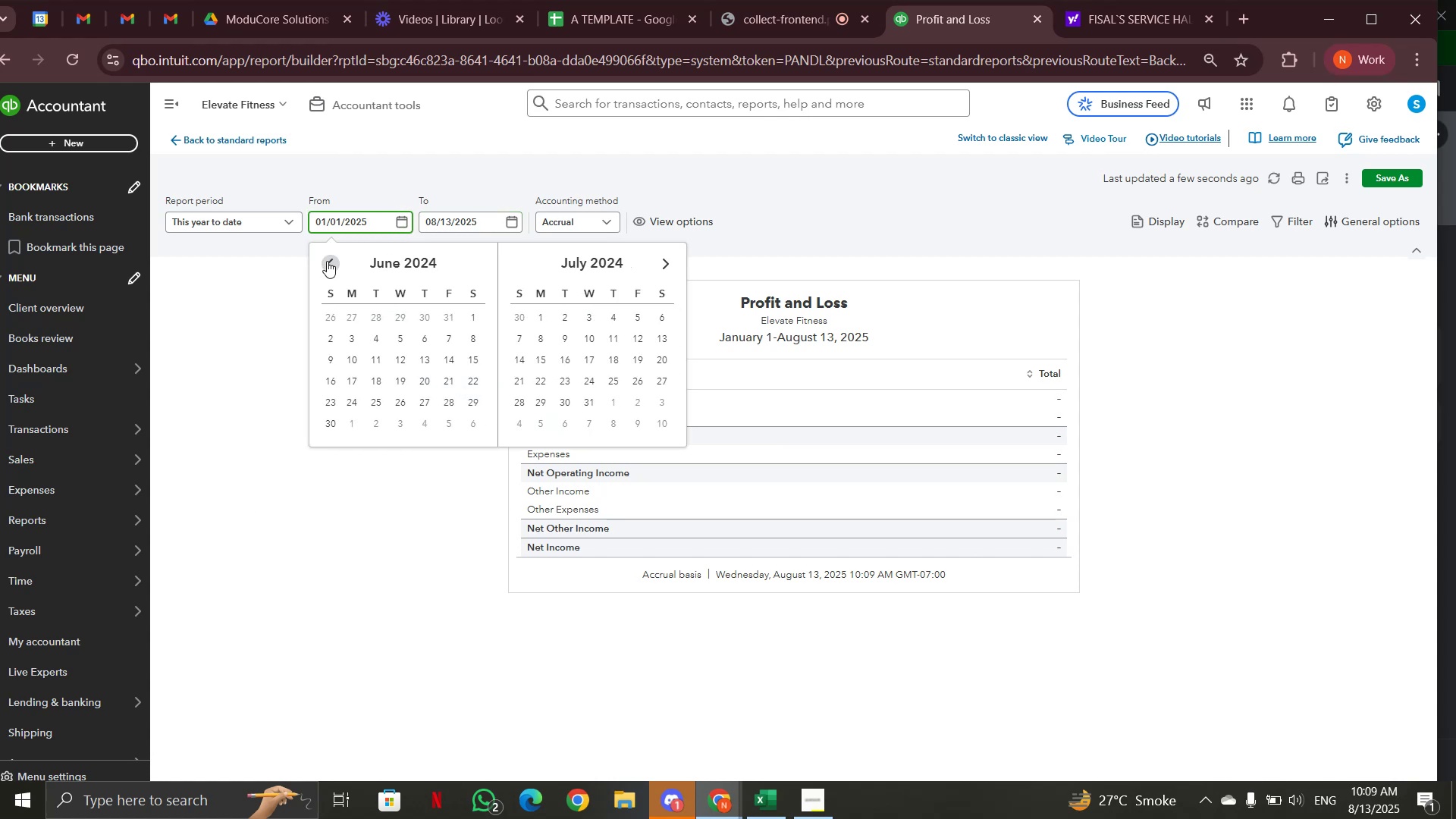 
triple_click([327, 261])
 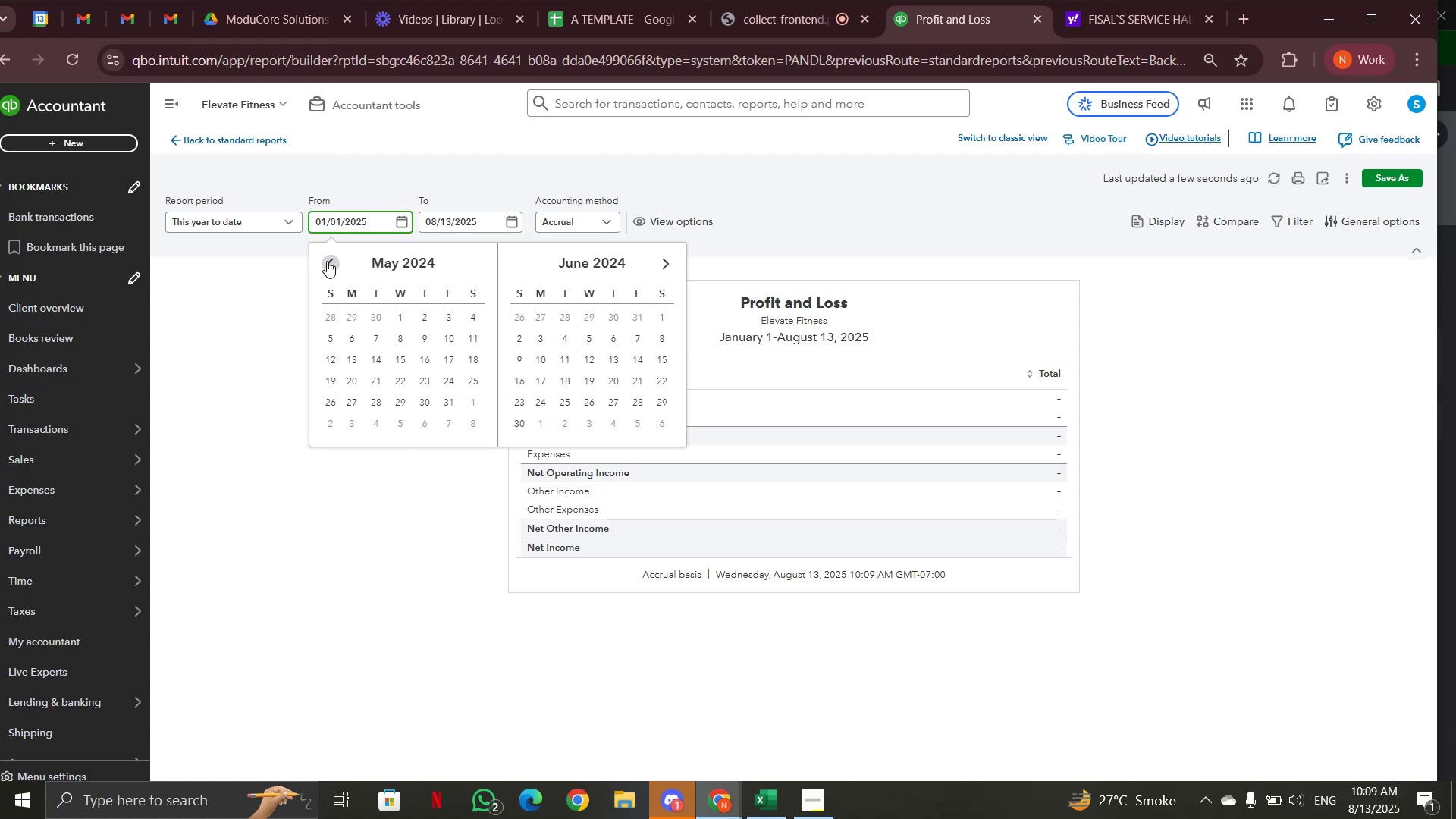 
triple_click([327, 261])
 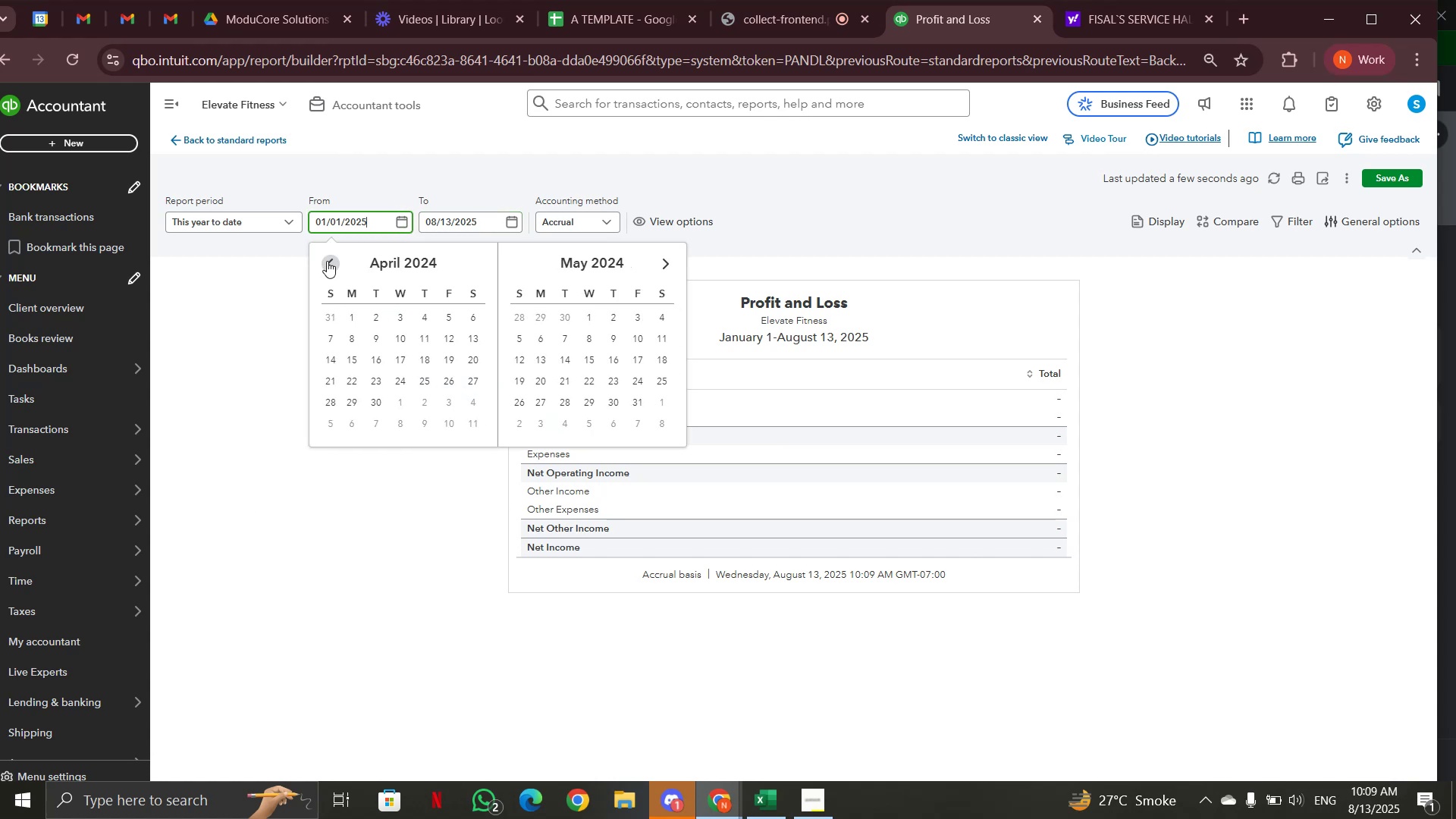 
triple_click([327, 261])
 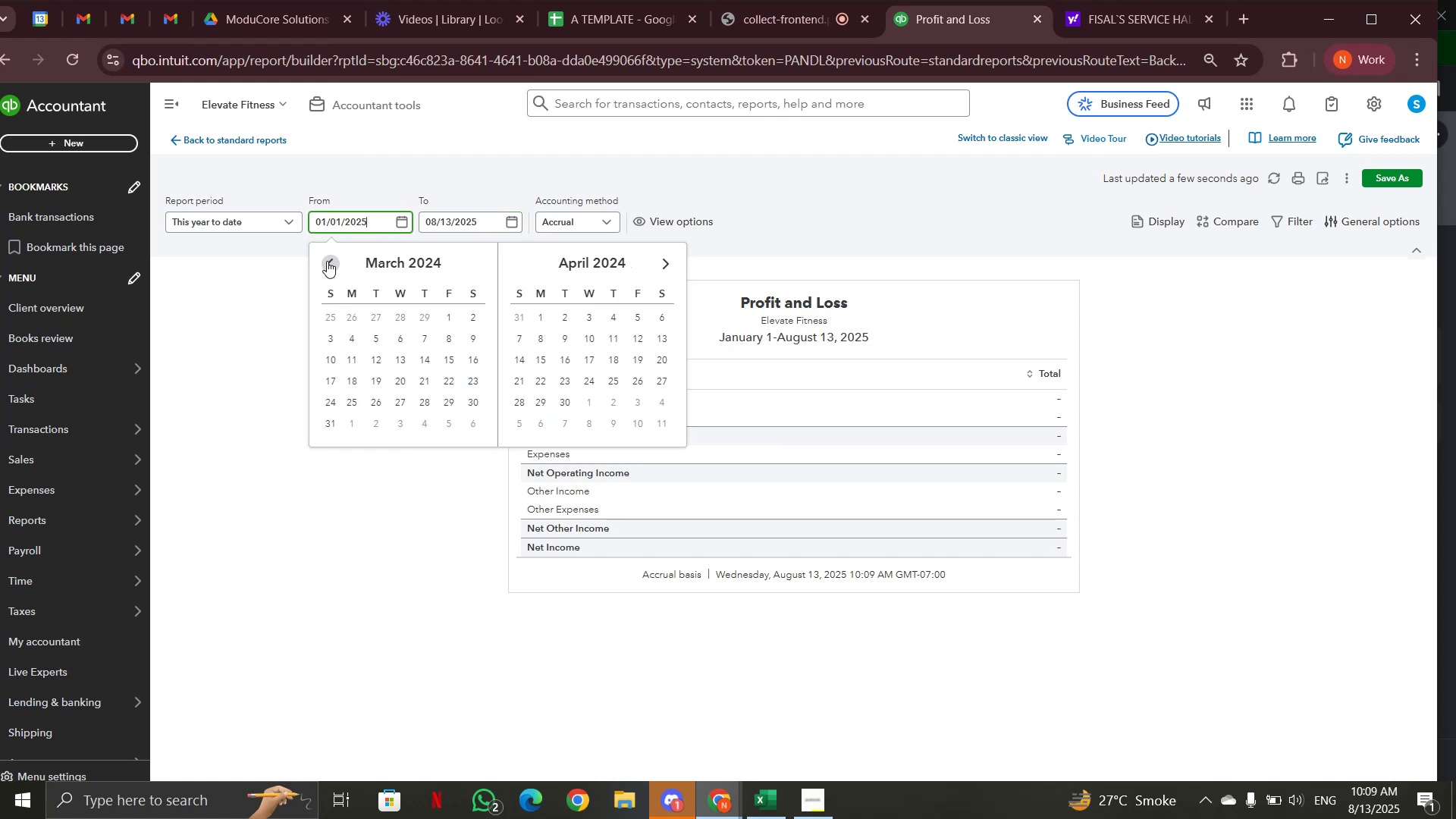 
triple_click([327, 261])
 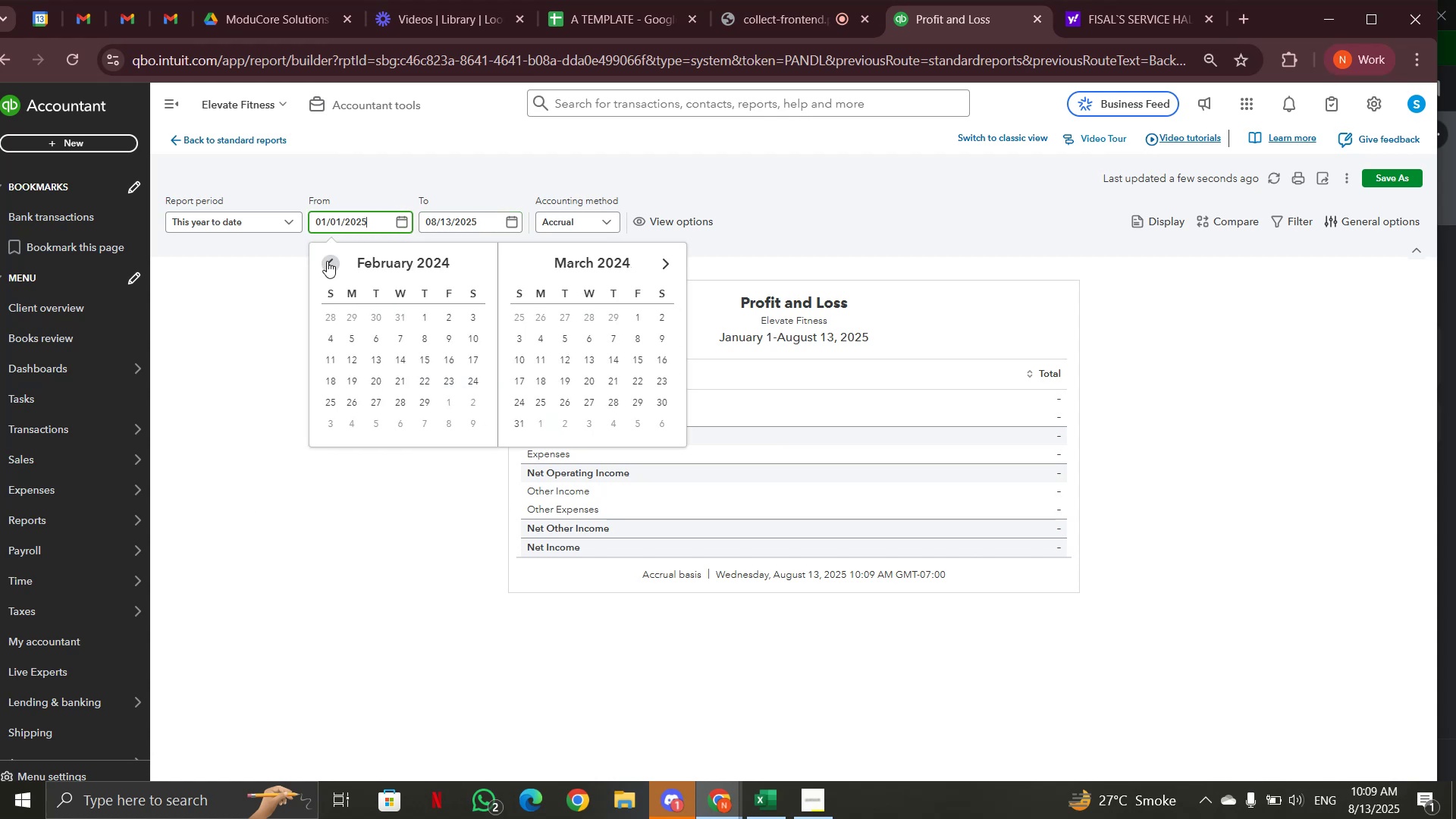 
triple_click([327, 261])
 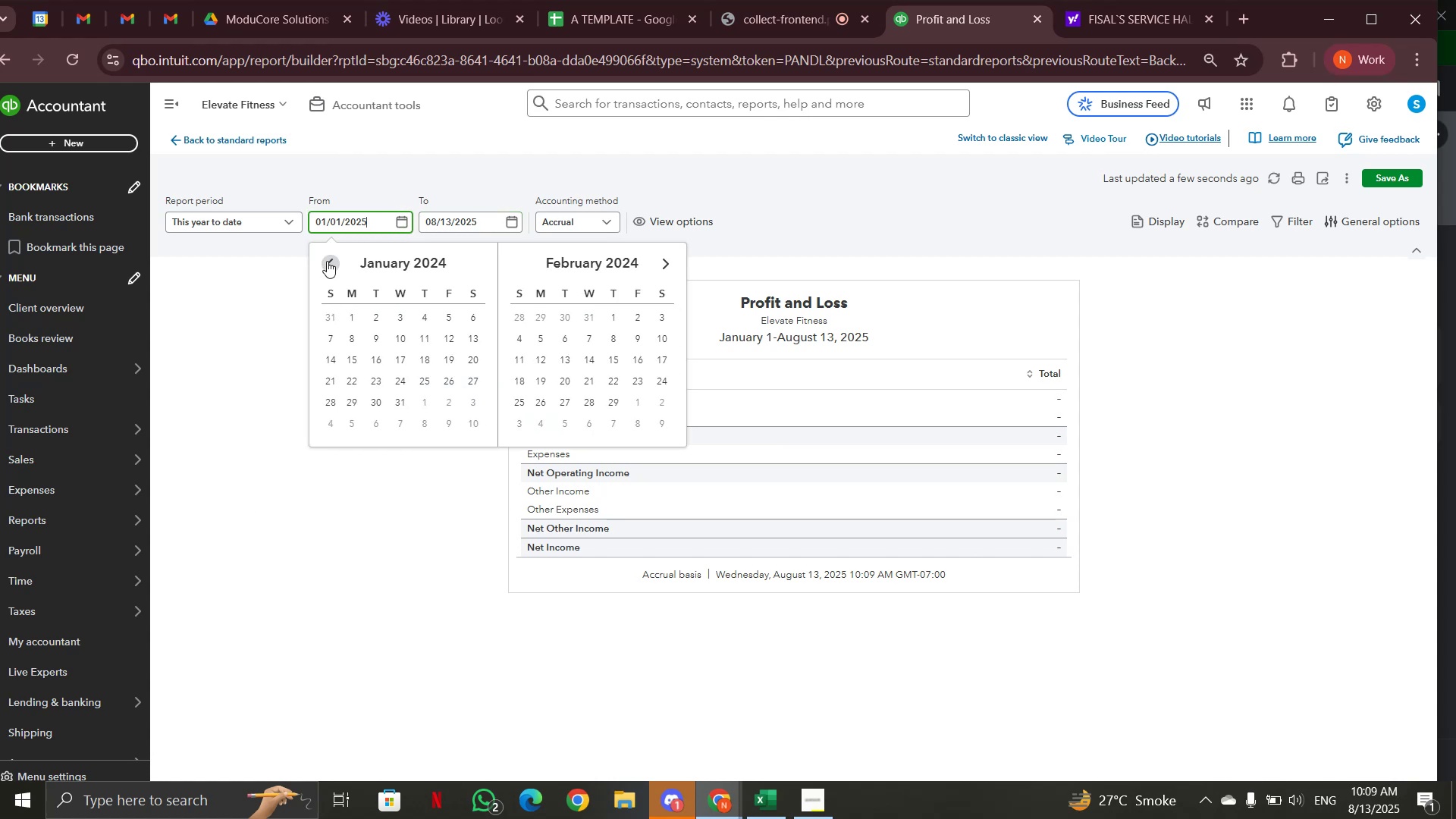 
triple_click([327, 261])
 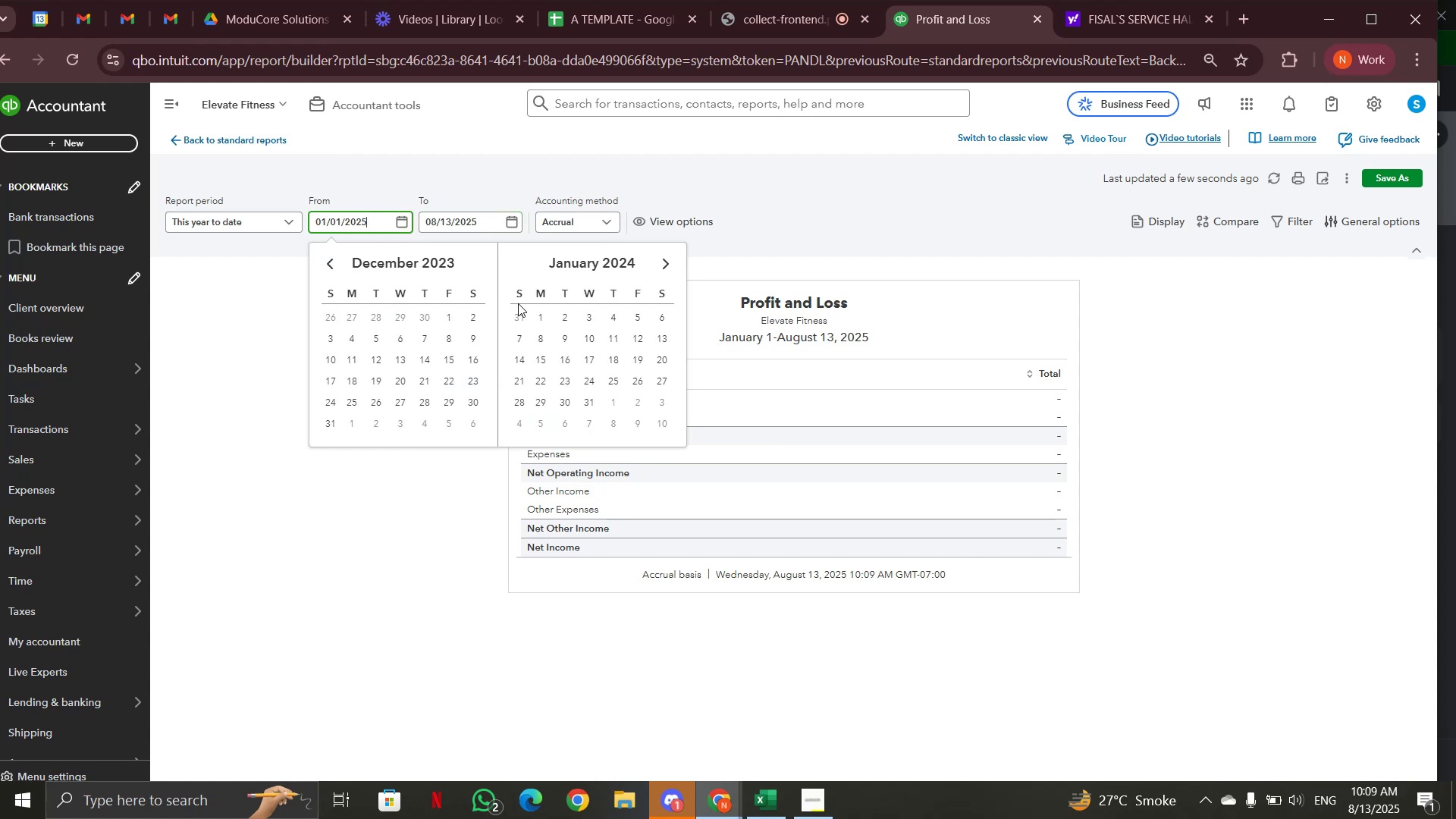 
left_click([545, 318])
 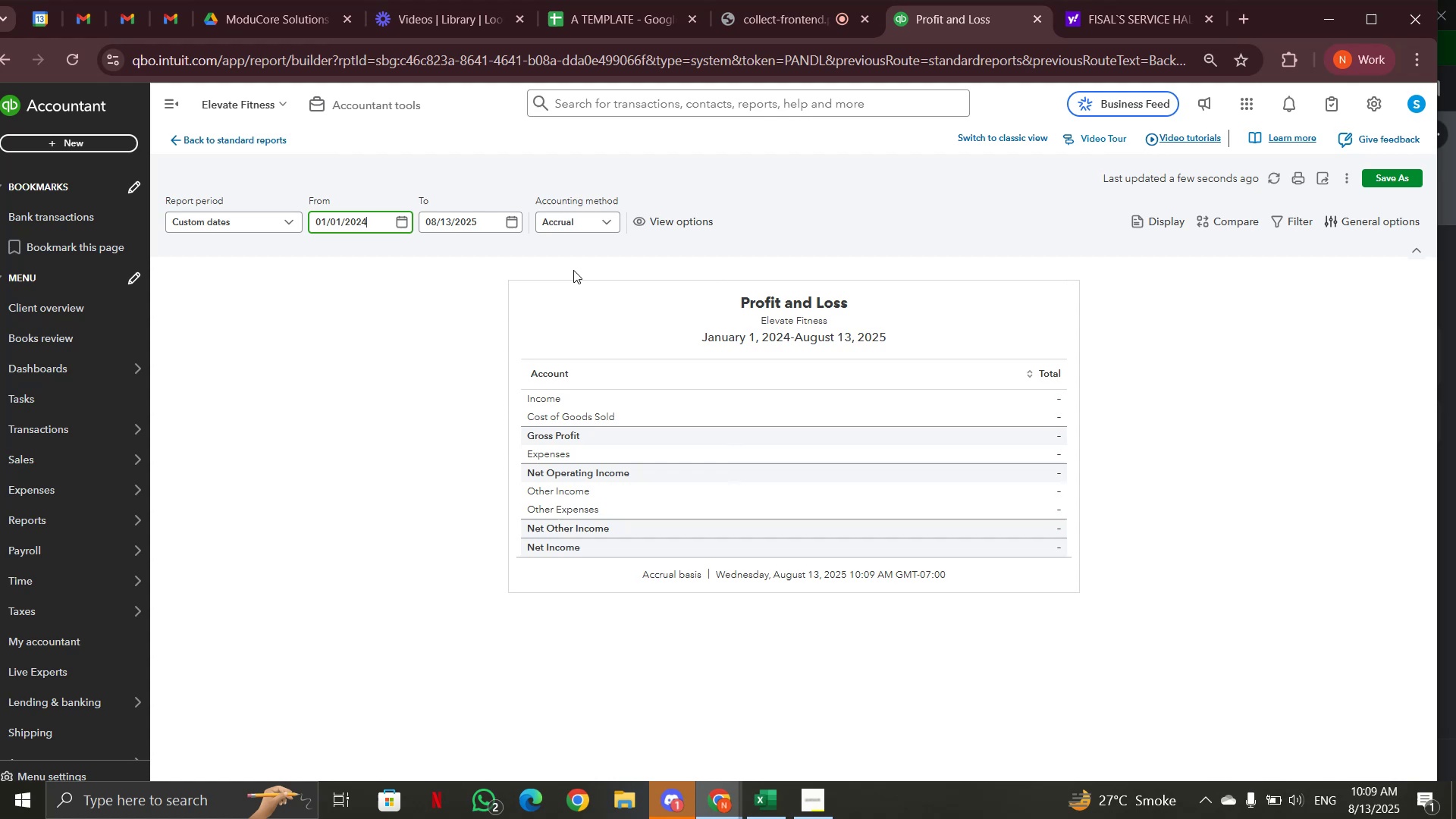 
scroll: coordinate [573, 270], scroll_direction: down, amount: 1.0
 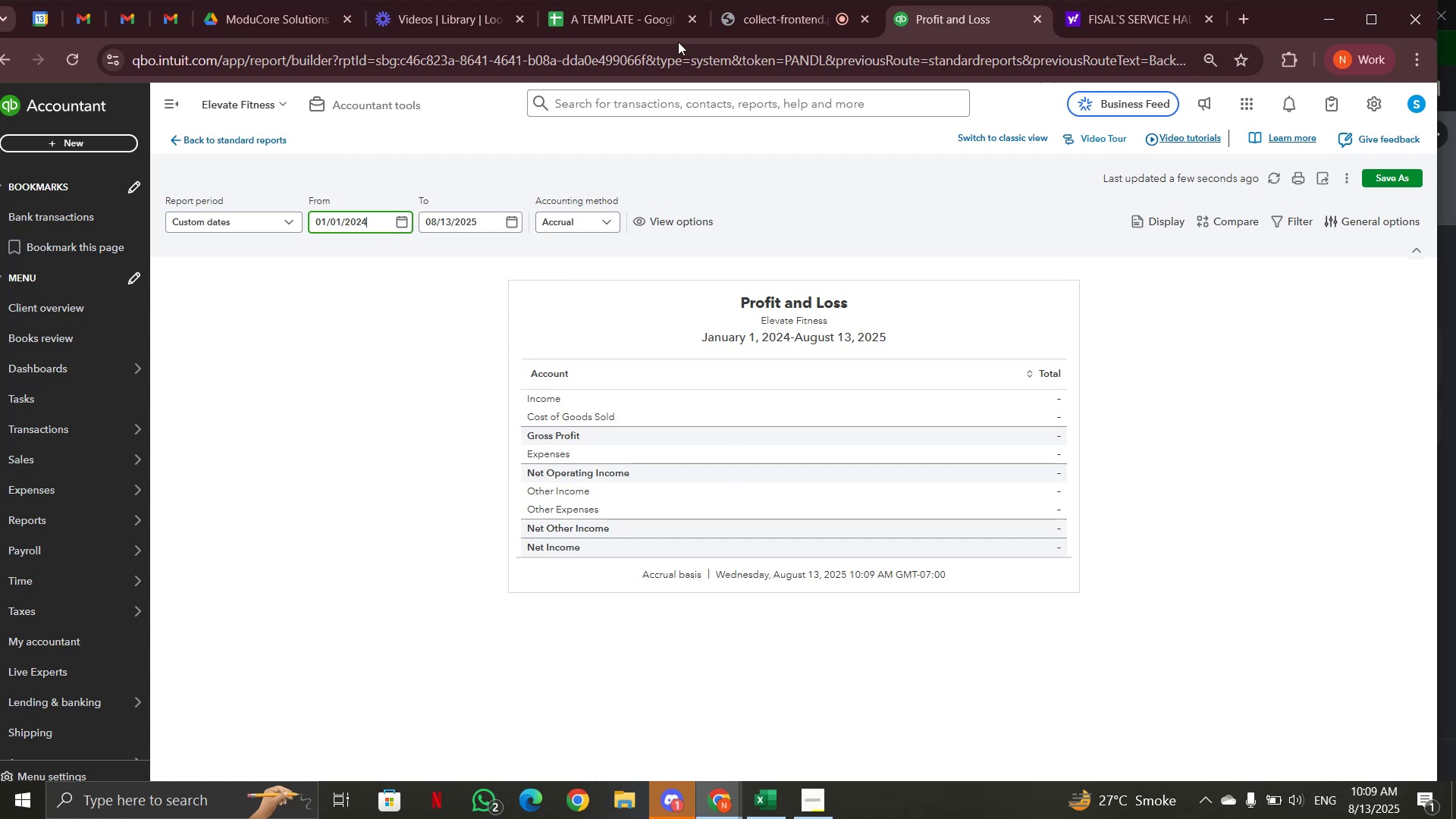 
right_click([929, 10])
 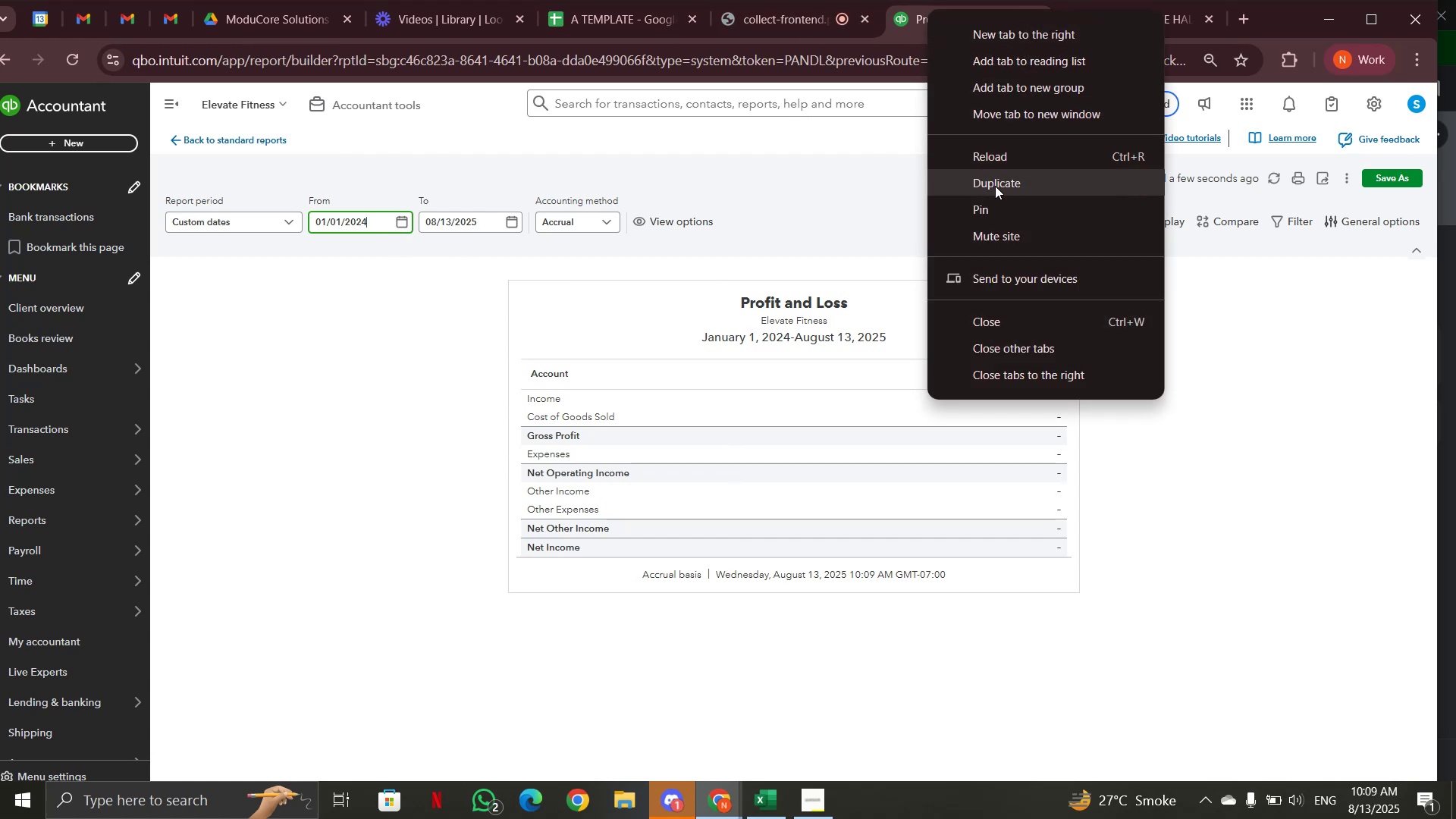 
left_click([995, 186])
 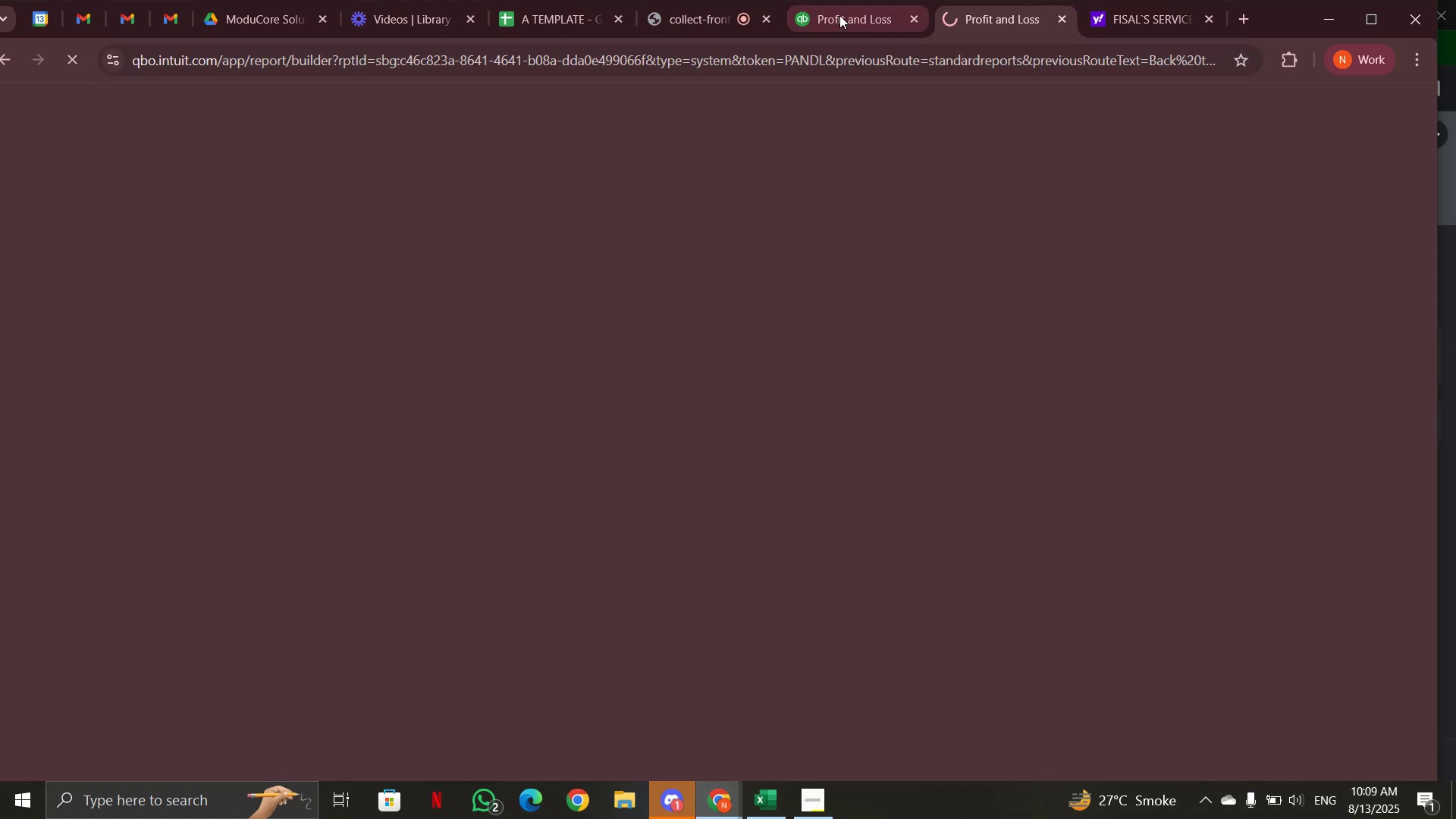 
left_click([839, 14])
 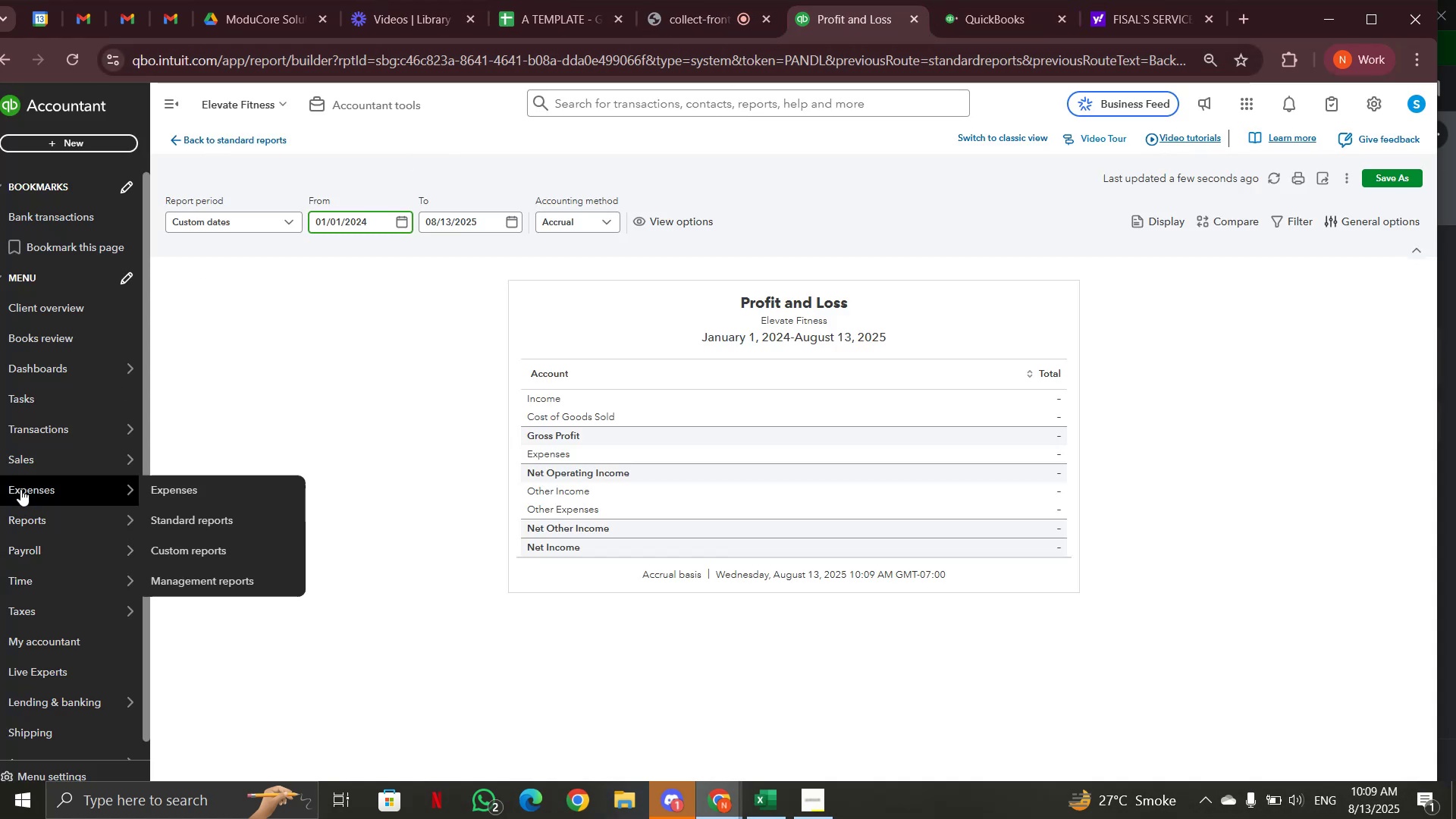 
left_click([27, 431])
 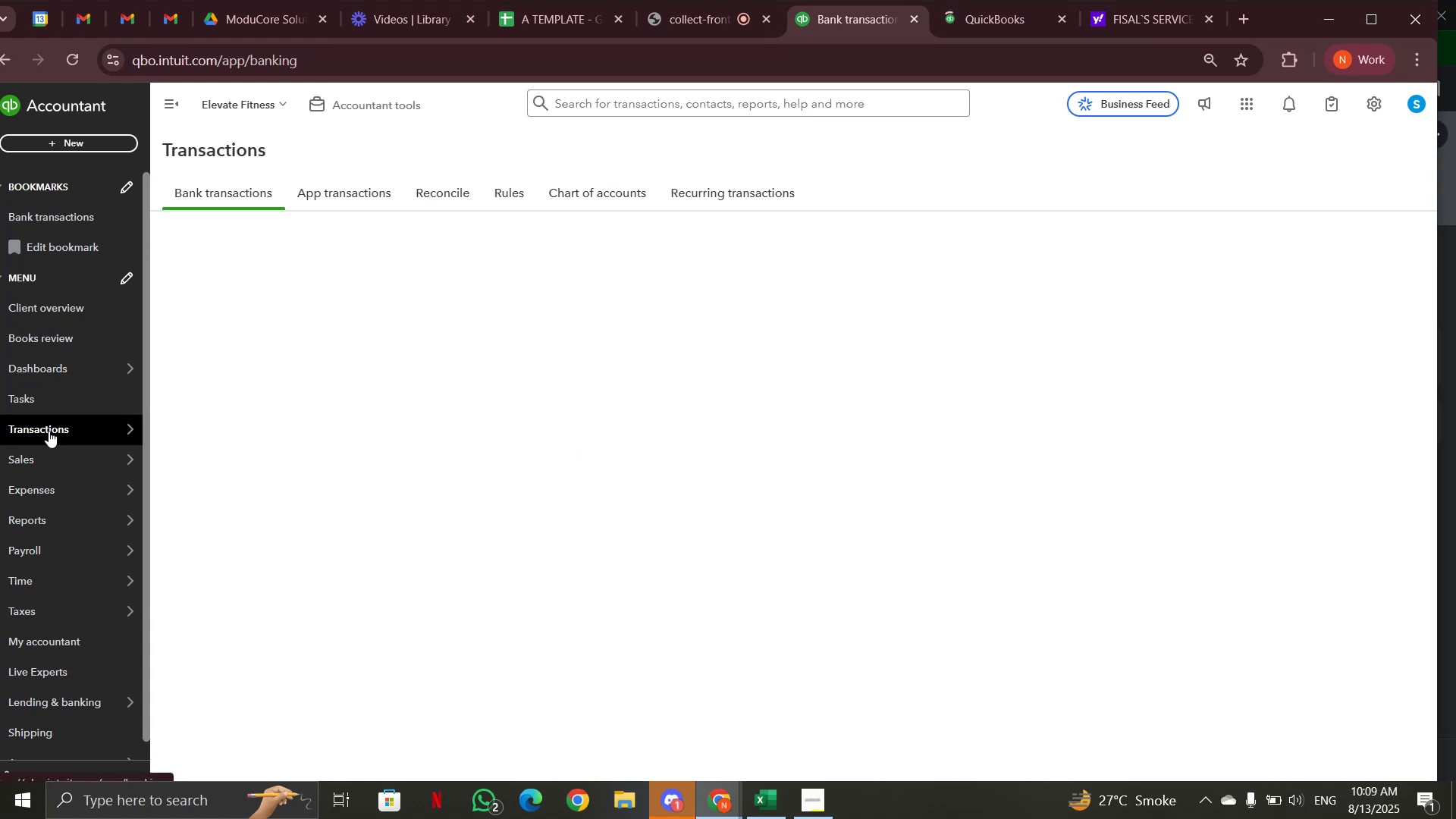 
mouse_move([402, 482])
 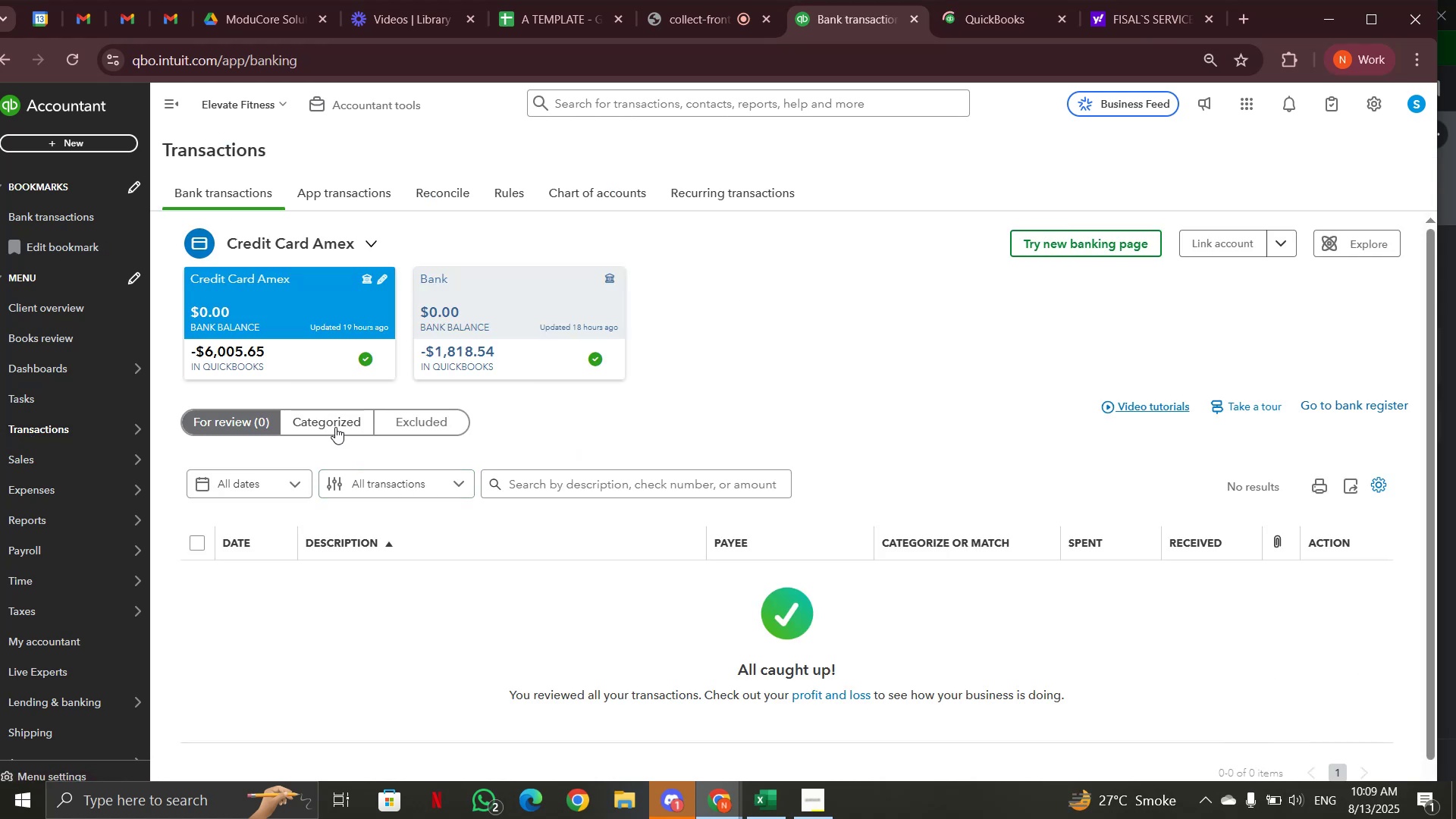 
left_click([335, 427])
 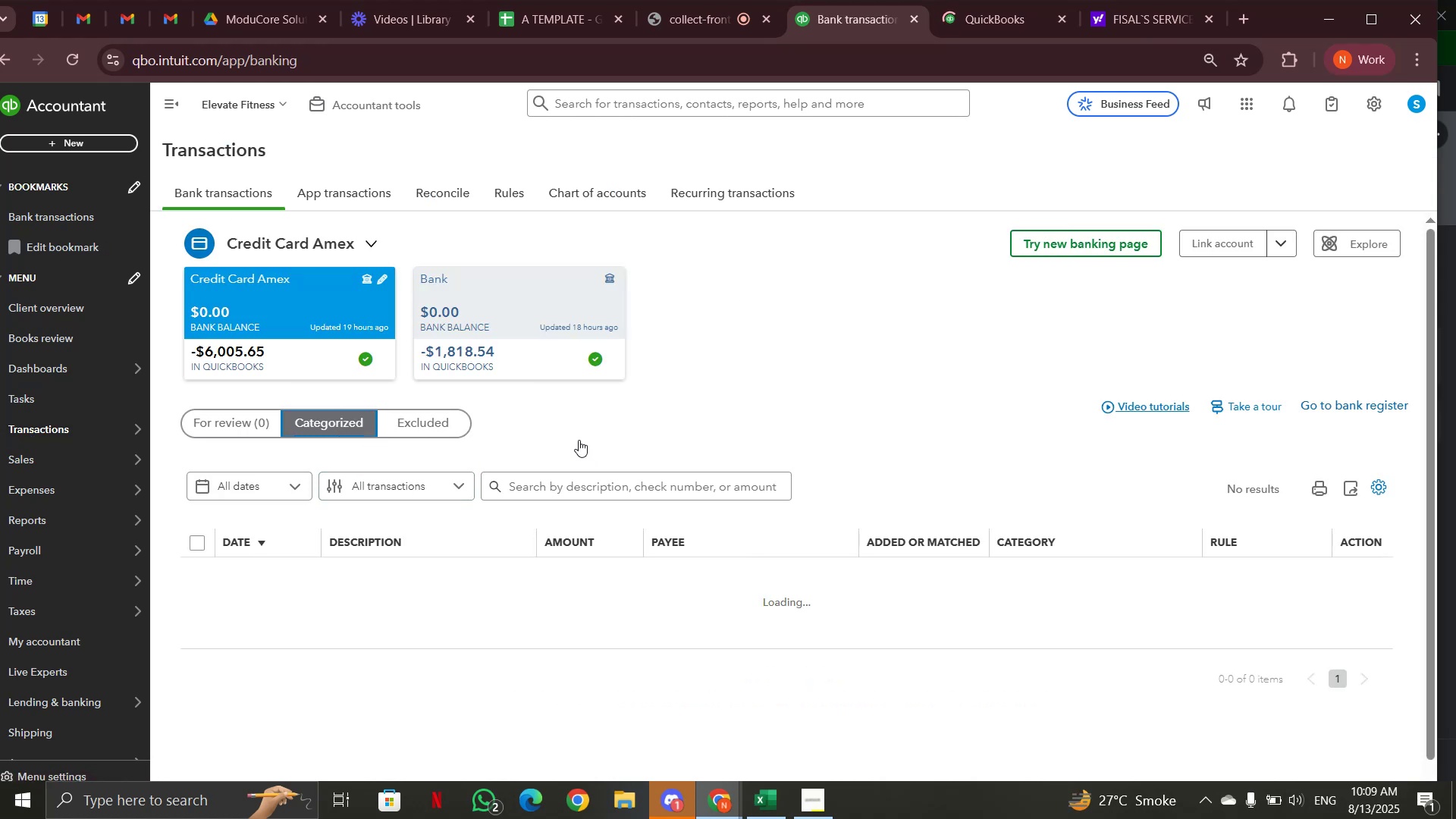 
wait(8.09)
 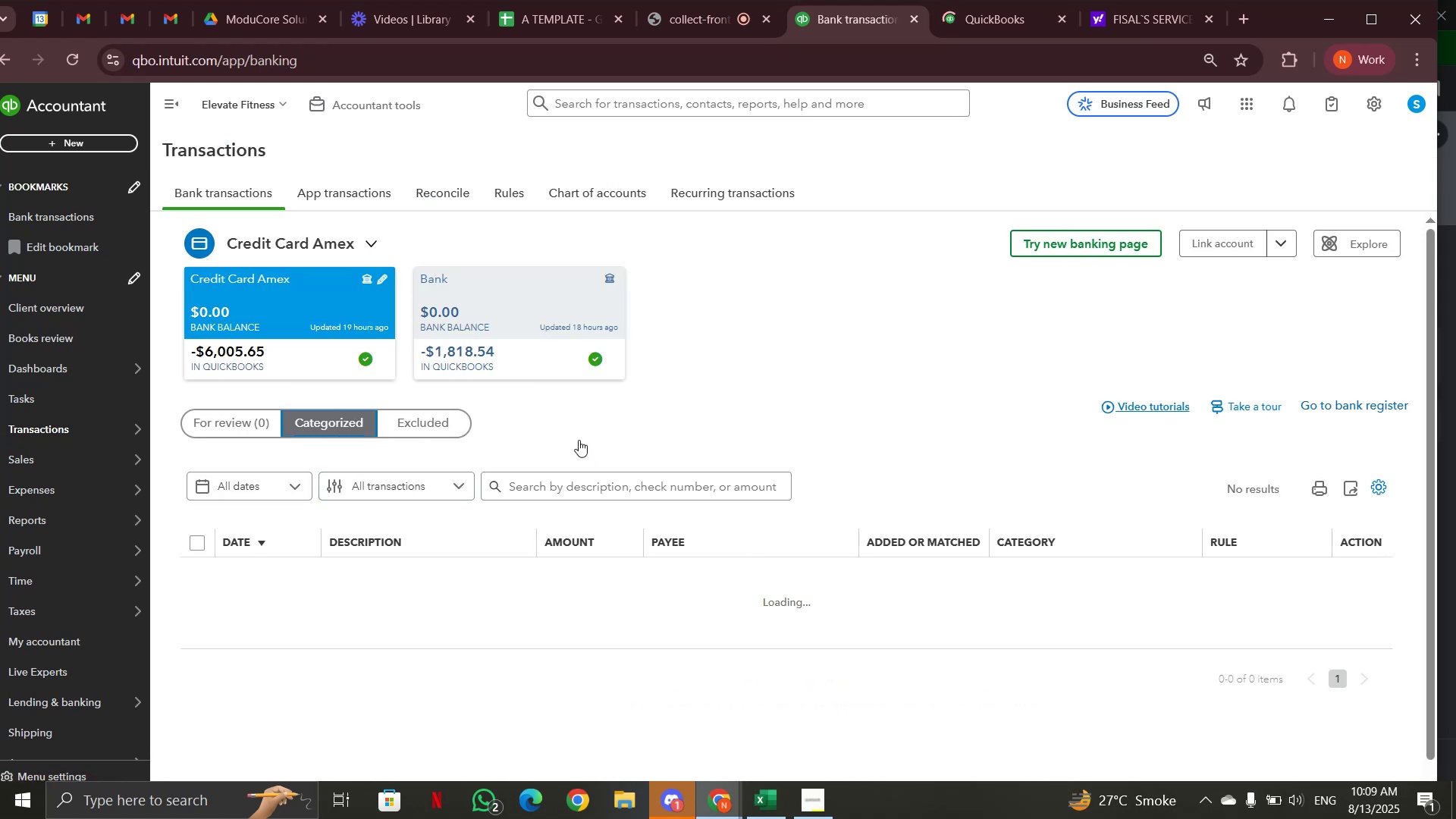 
scroll: coordinate [579, 440], scroll_direction: down, amount: 1.0
 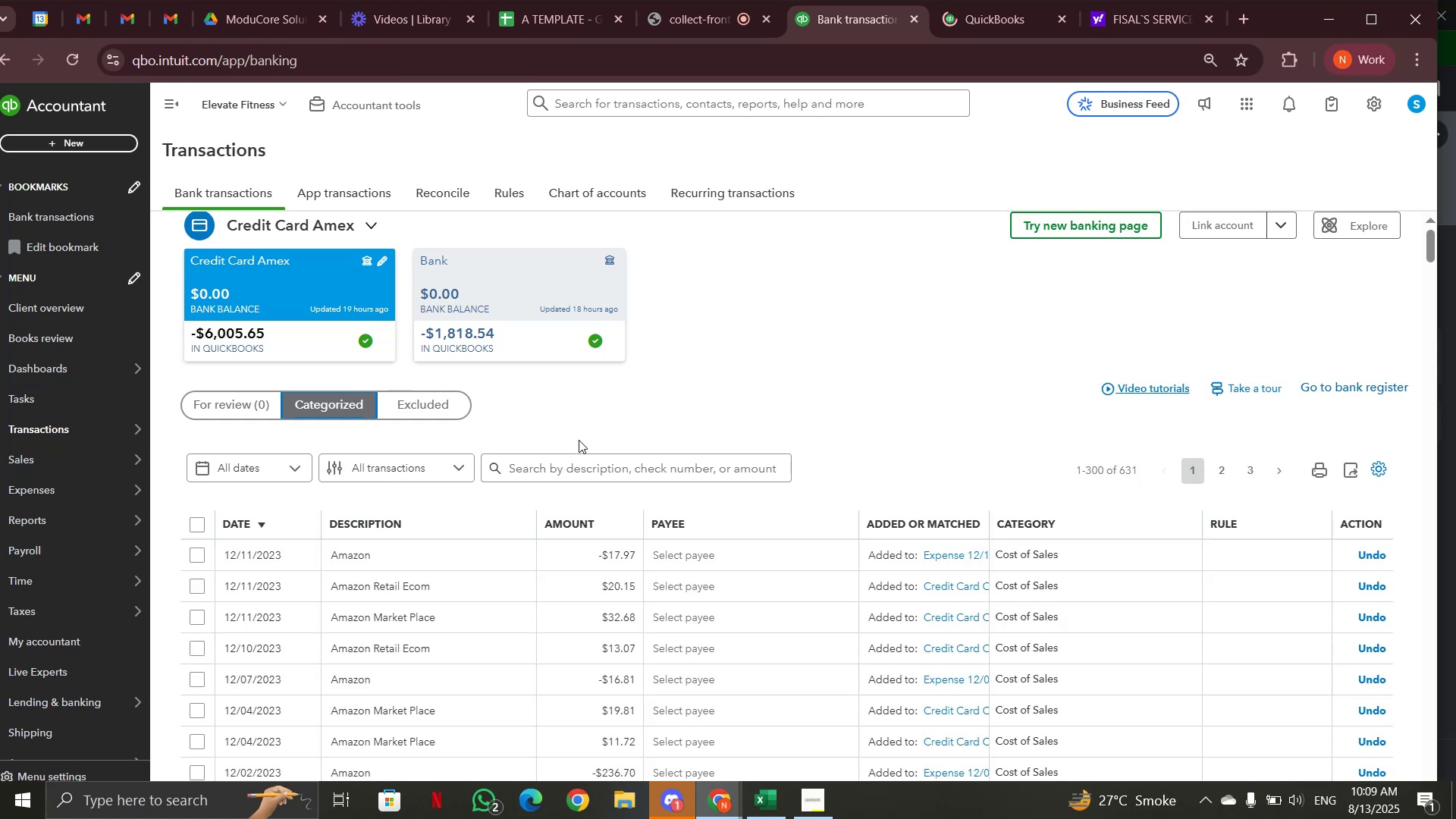 
scroll: coordinate [563, 545], scroll_direction: up, amount: 1.0
 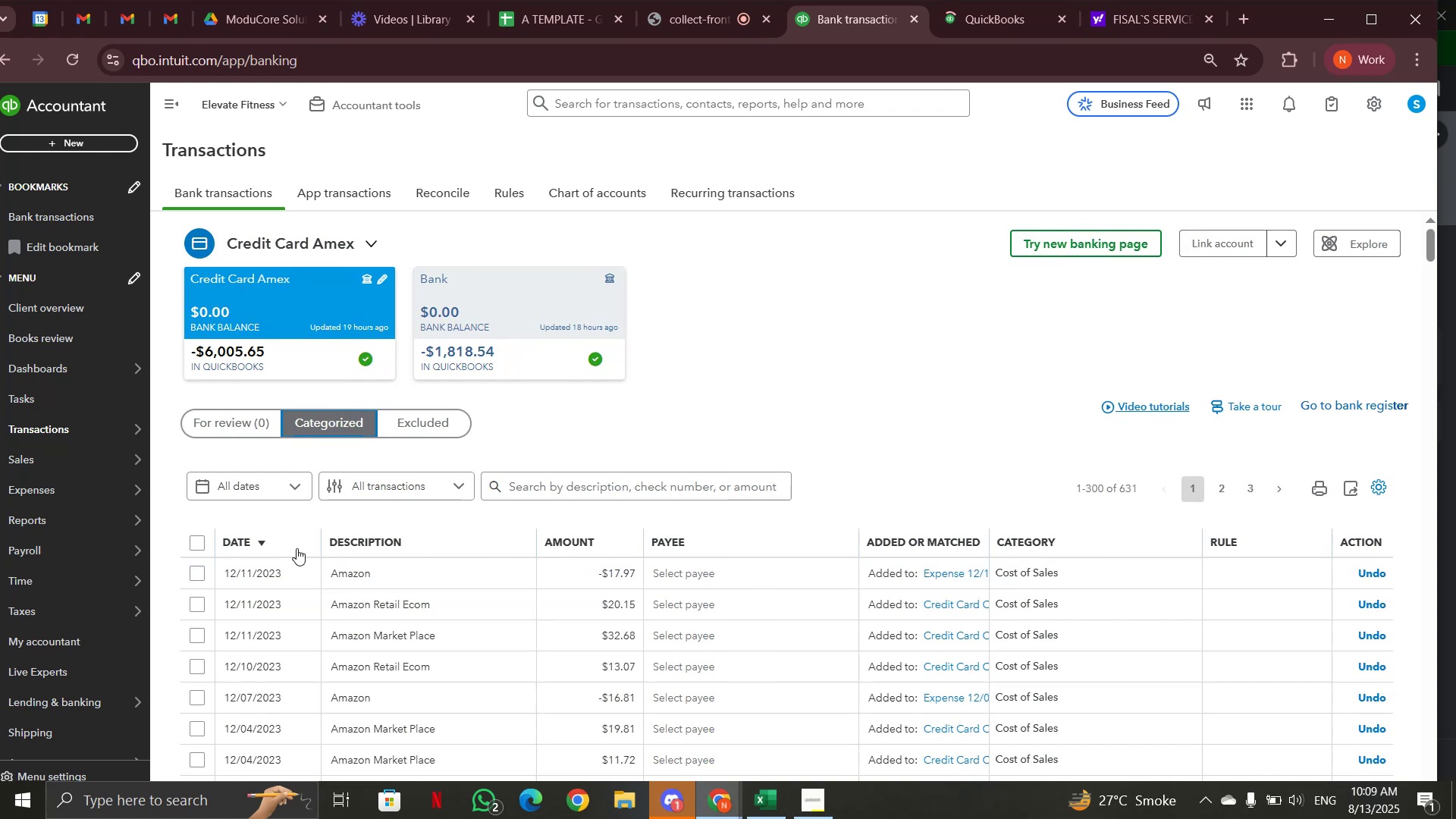 
left_click([295, 547])
 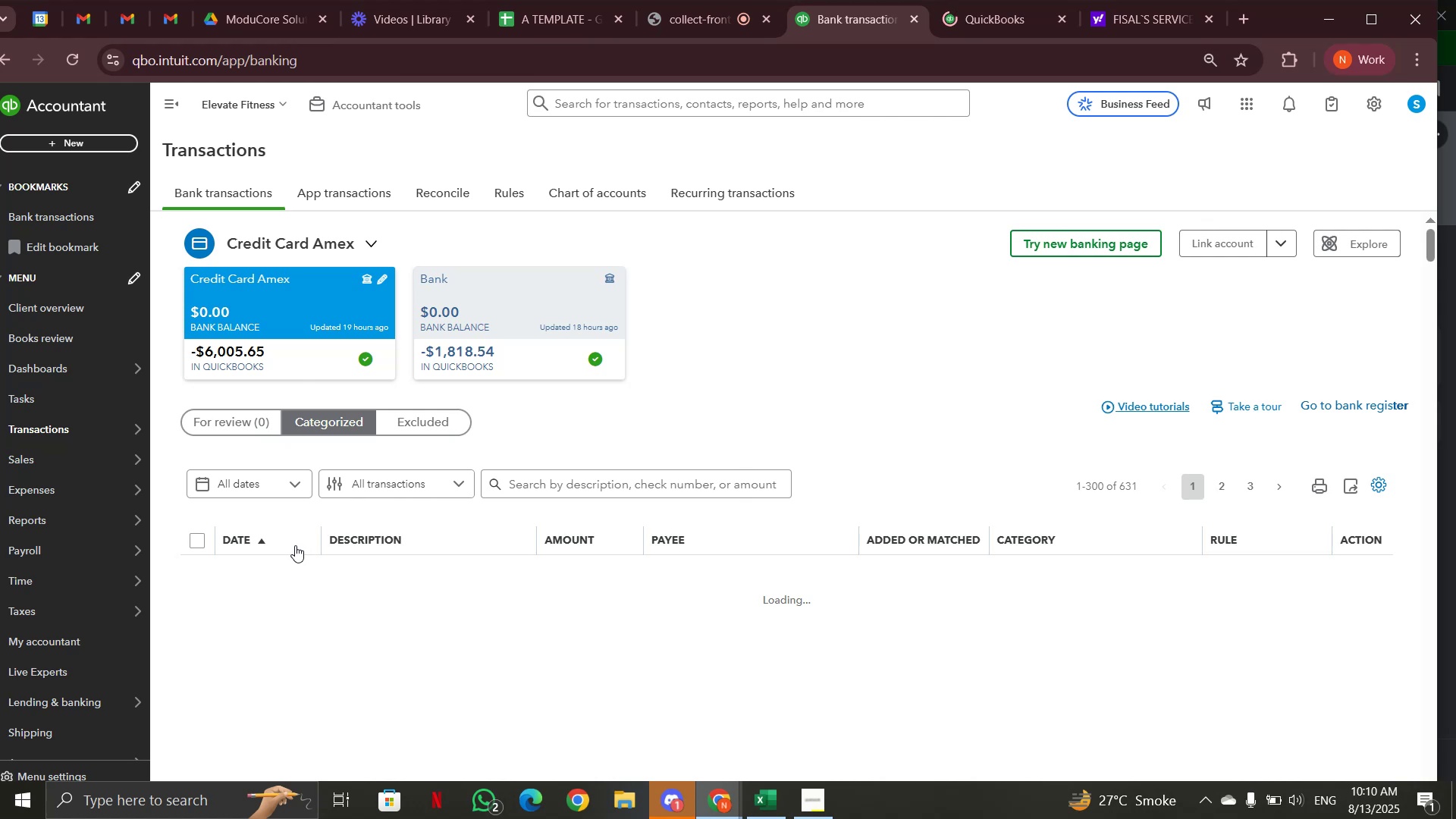 